 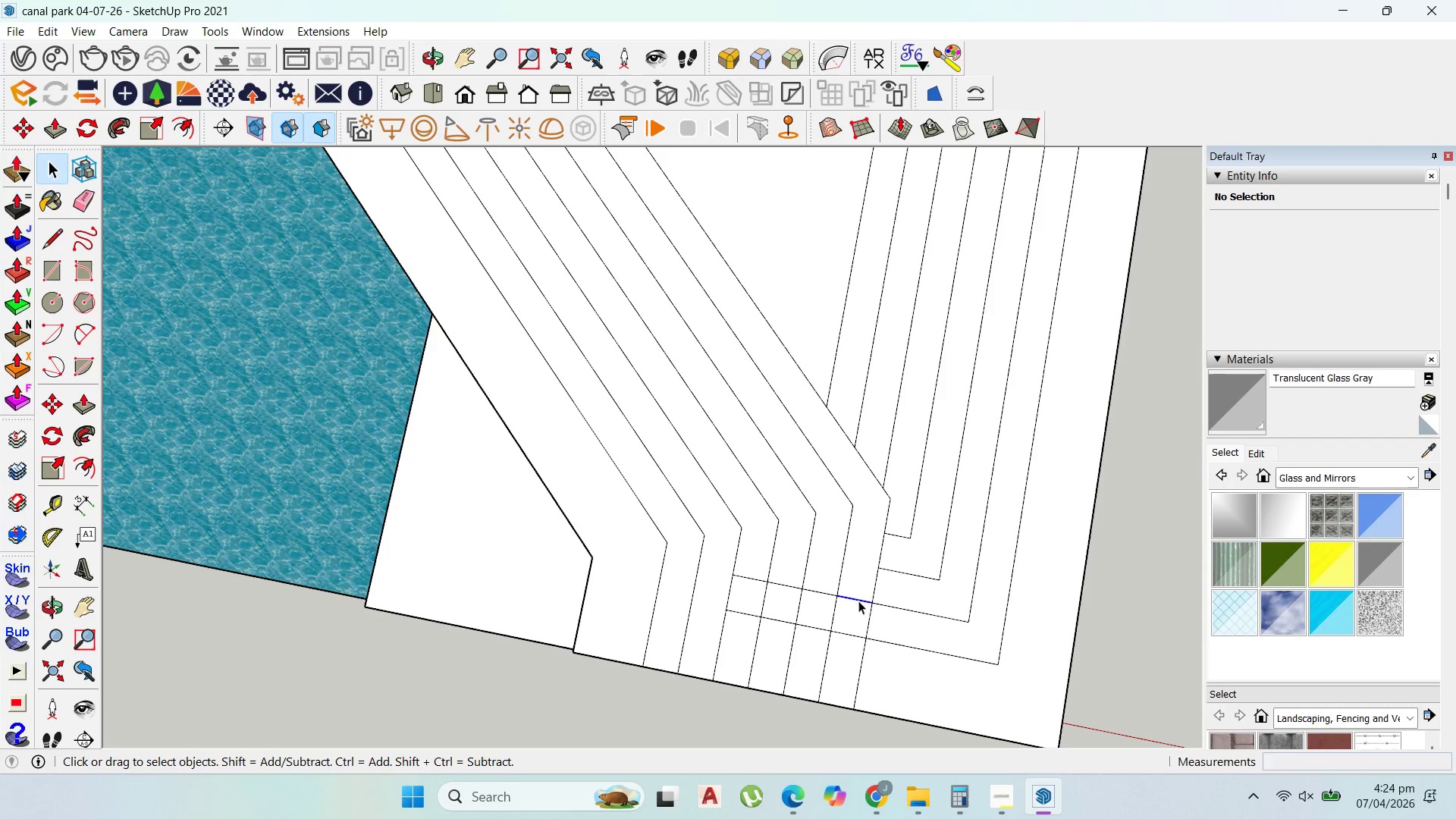 
key(Delete)
 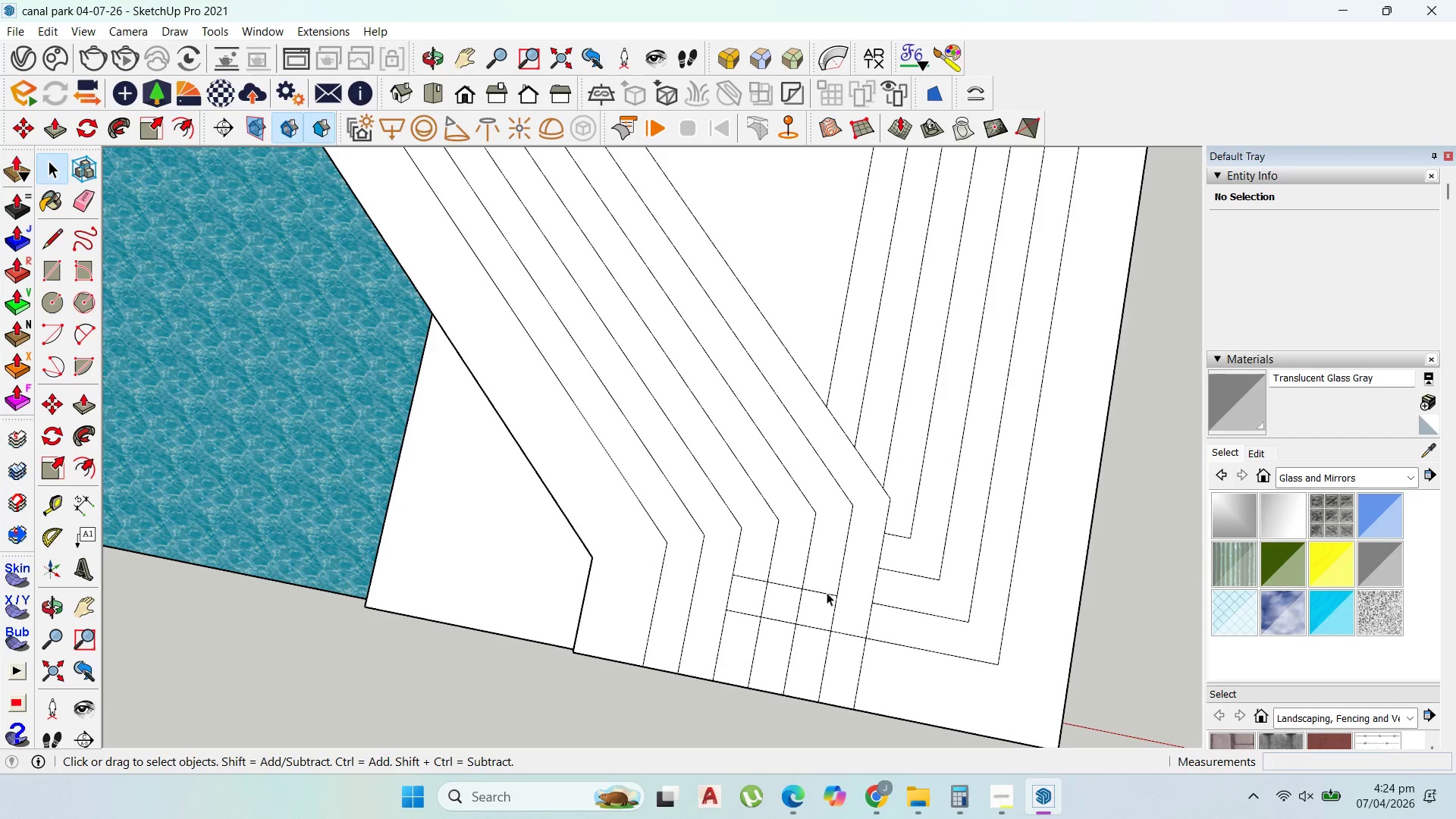 
left_click([826, 592])
 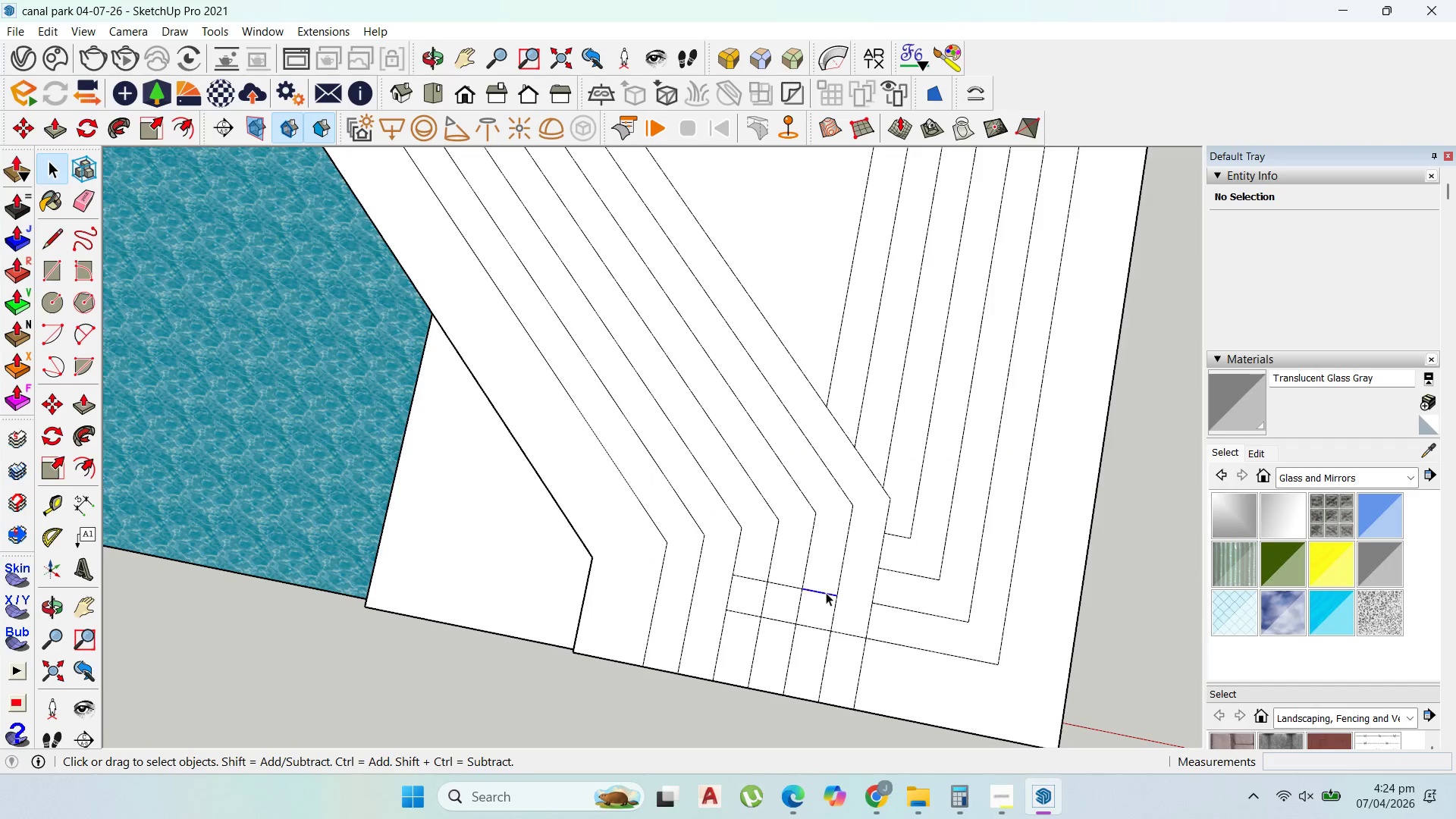 
key(Delete)
 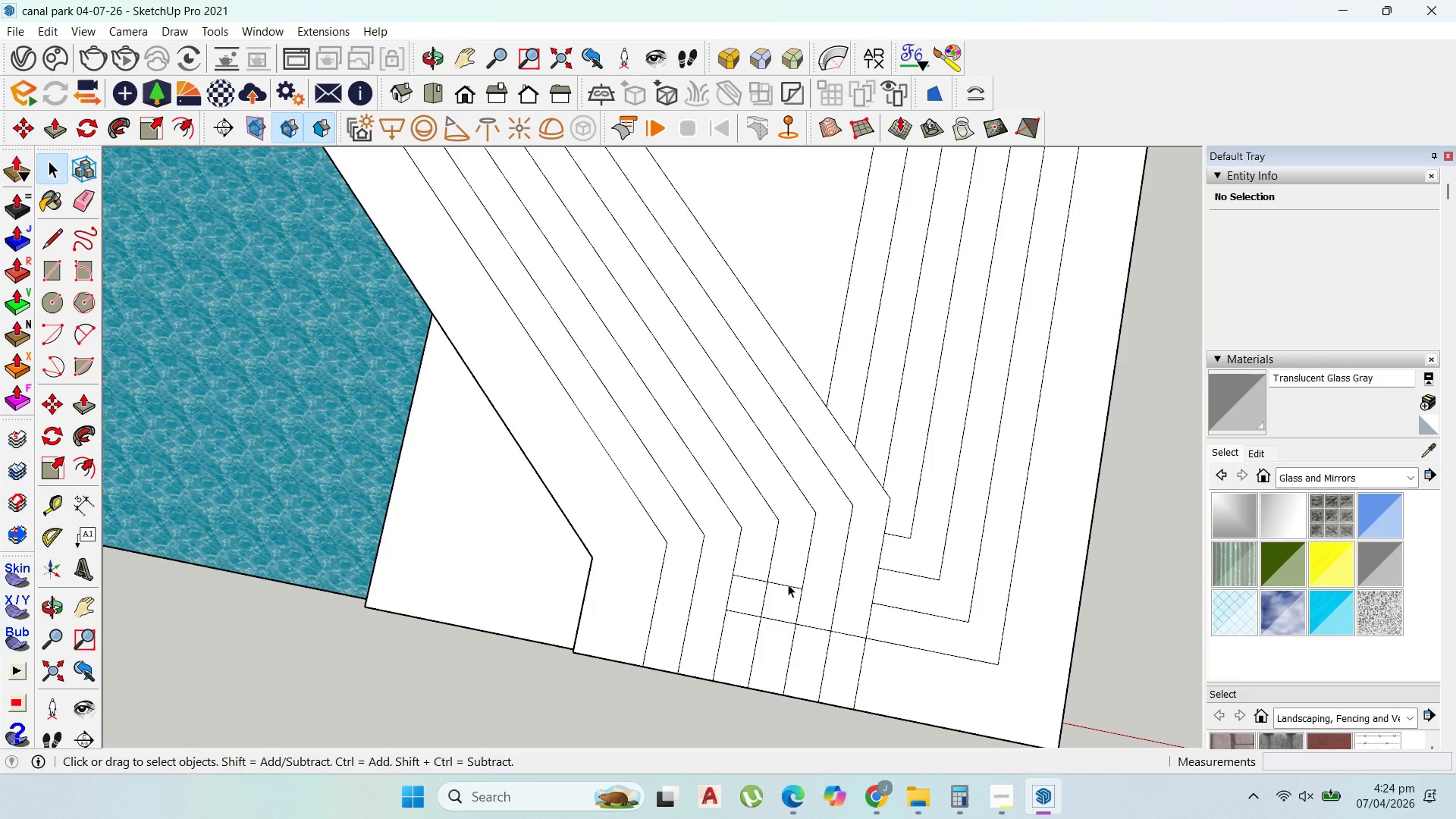 
left_click([787, 582])
 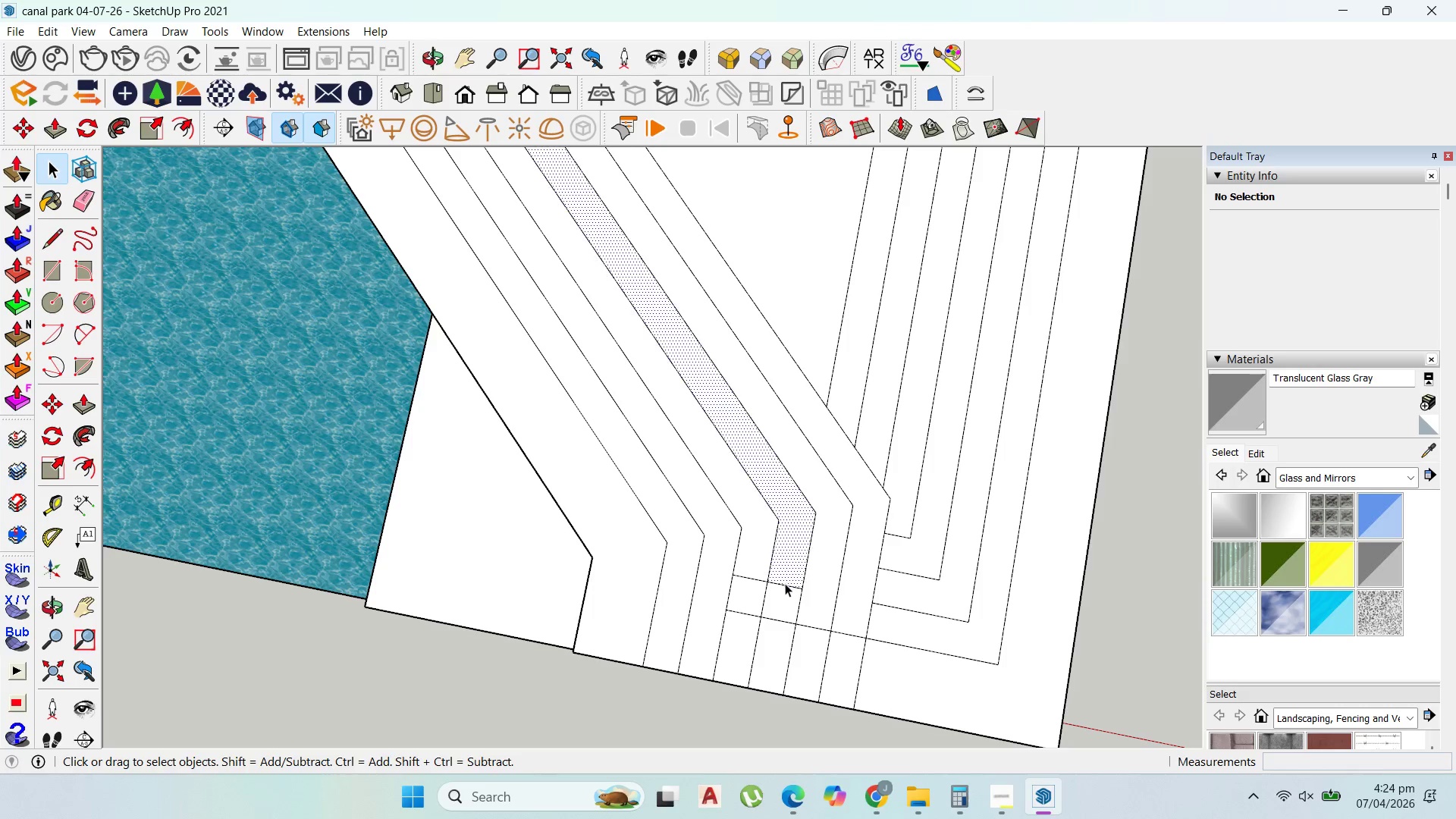 
key(Delete)
 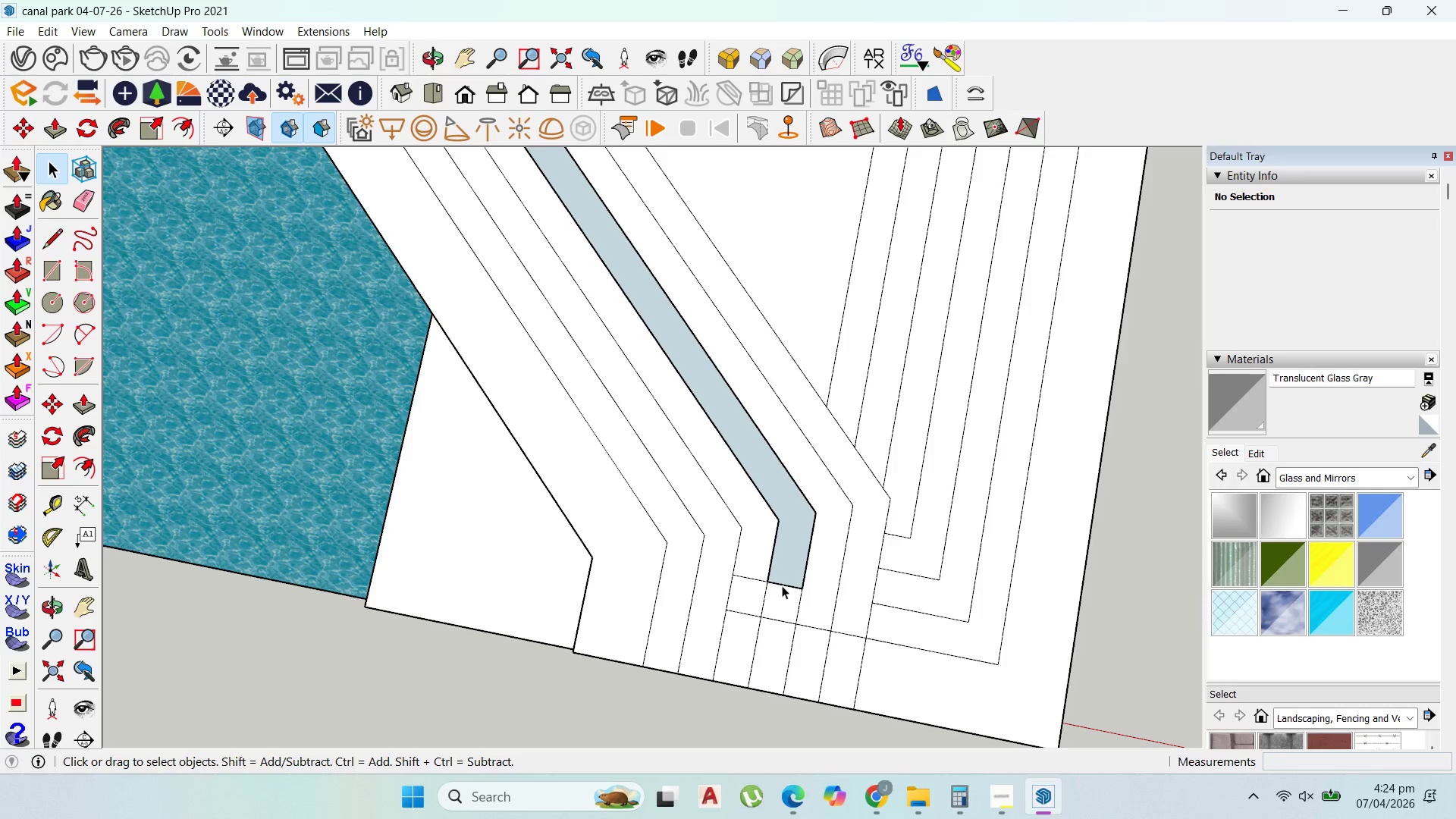 
key(Control+Z)
 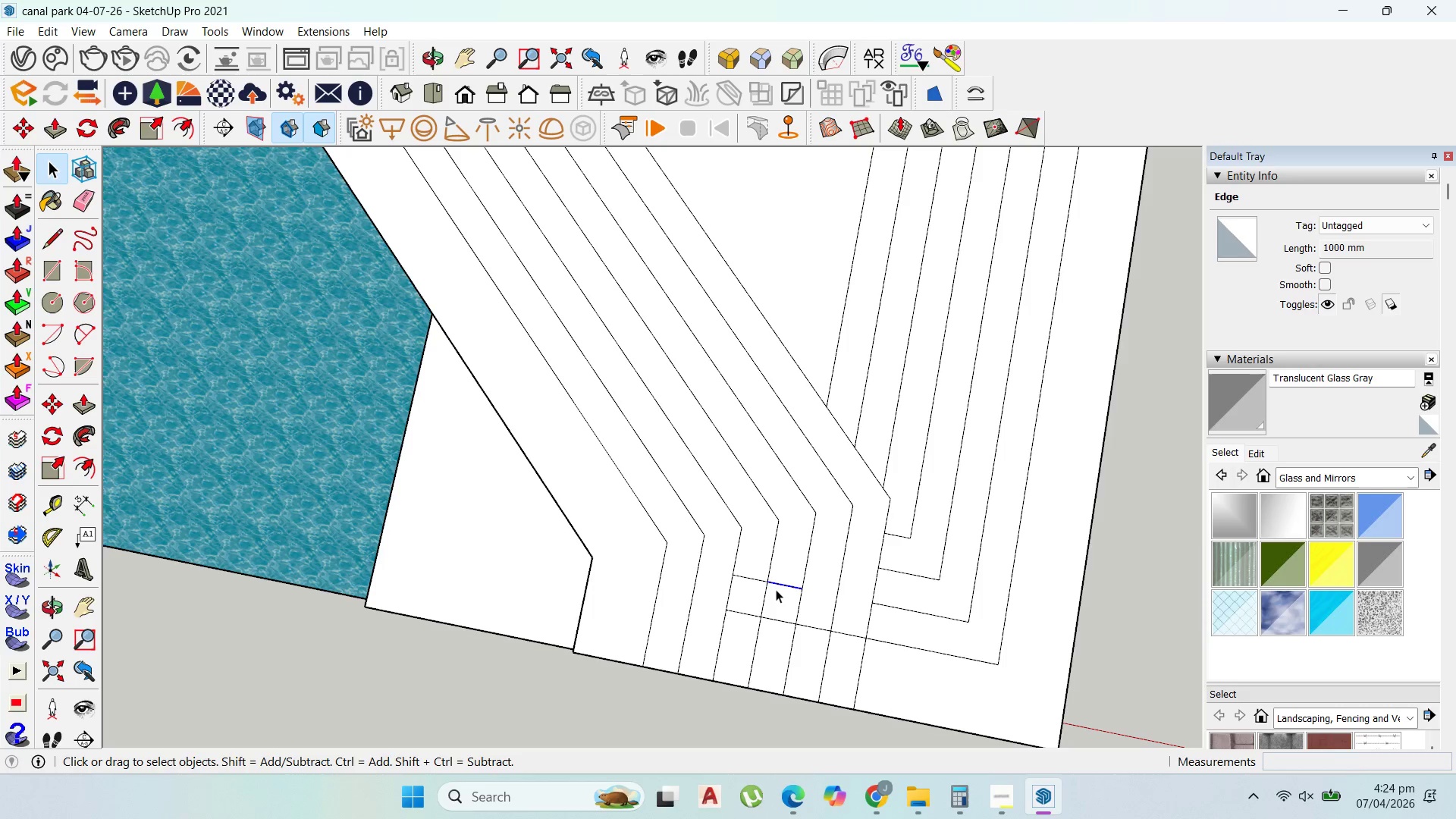 
key(Delete)
 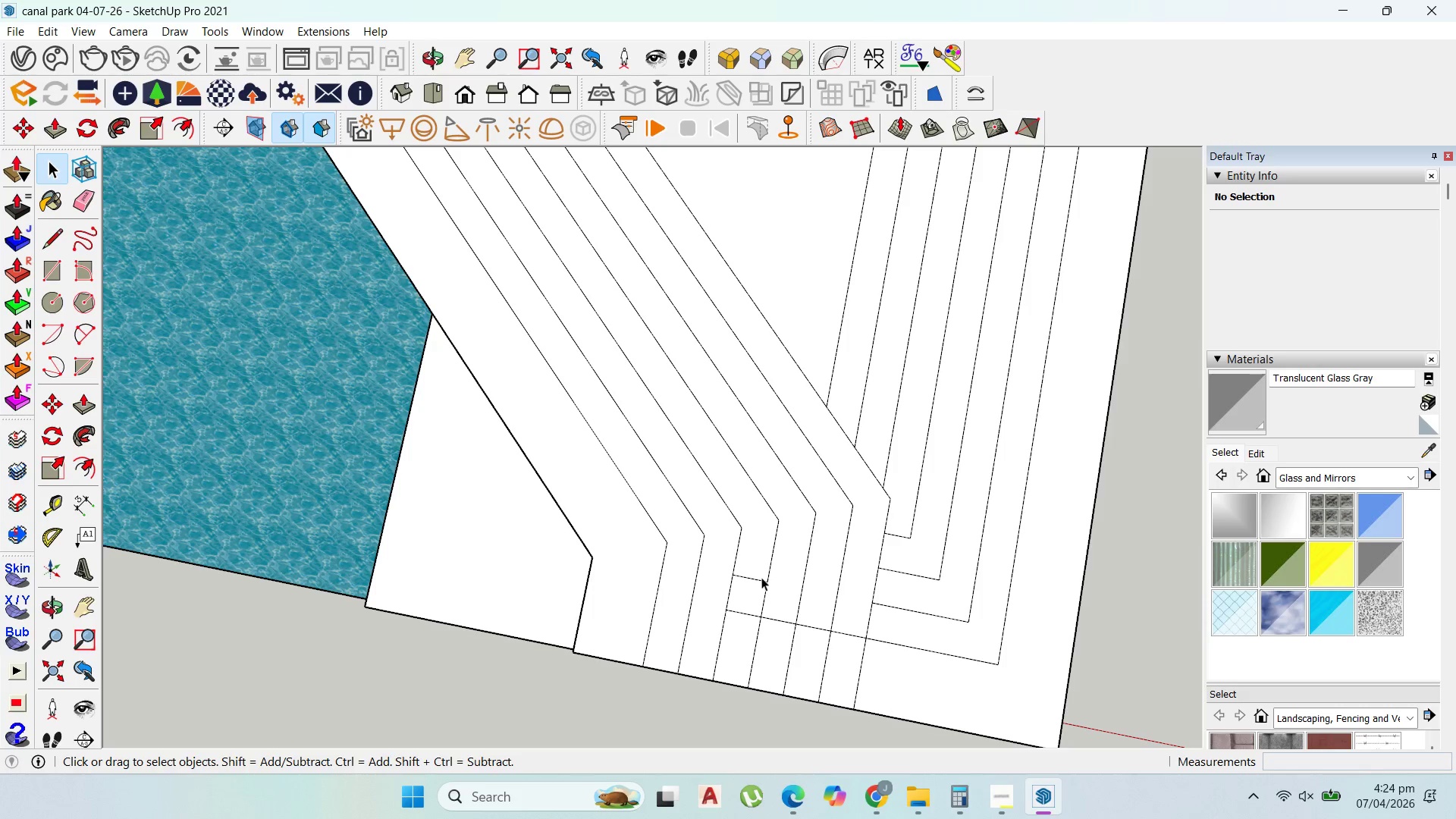 
left_click([761, 577])
 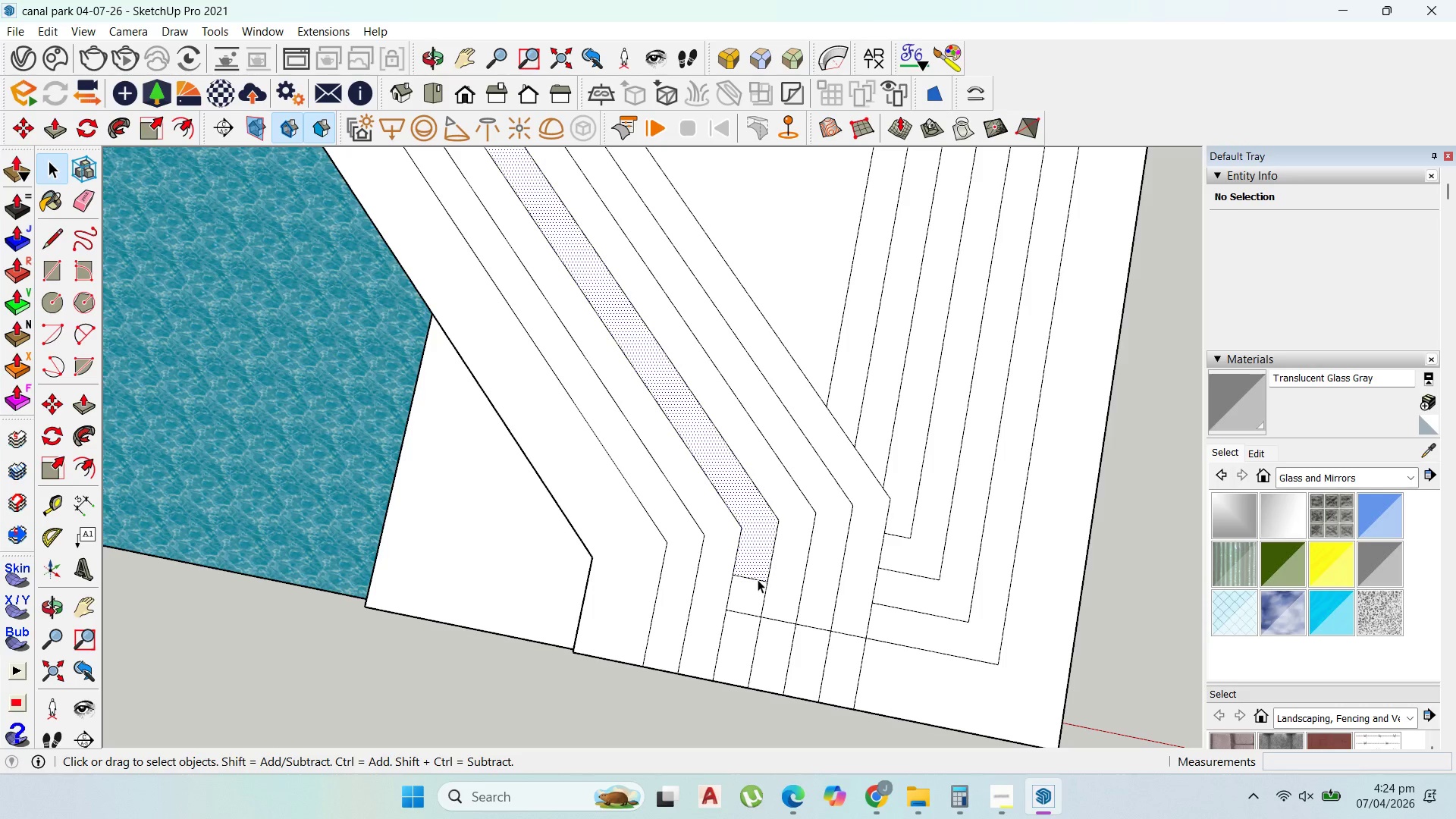 
left_click([758, 579])
 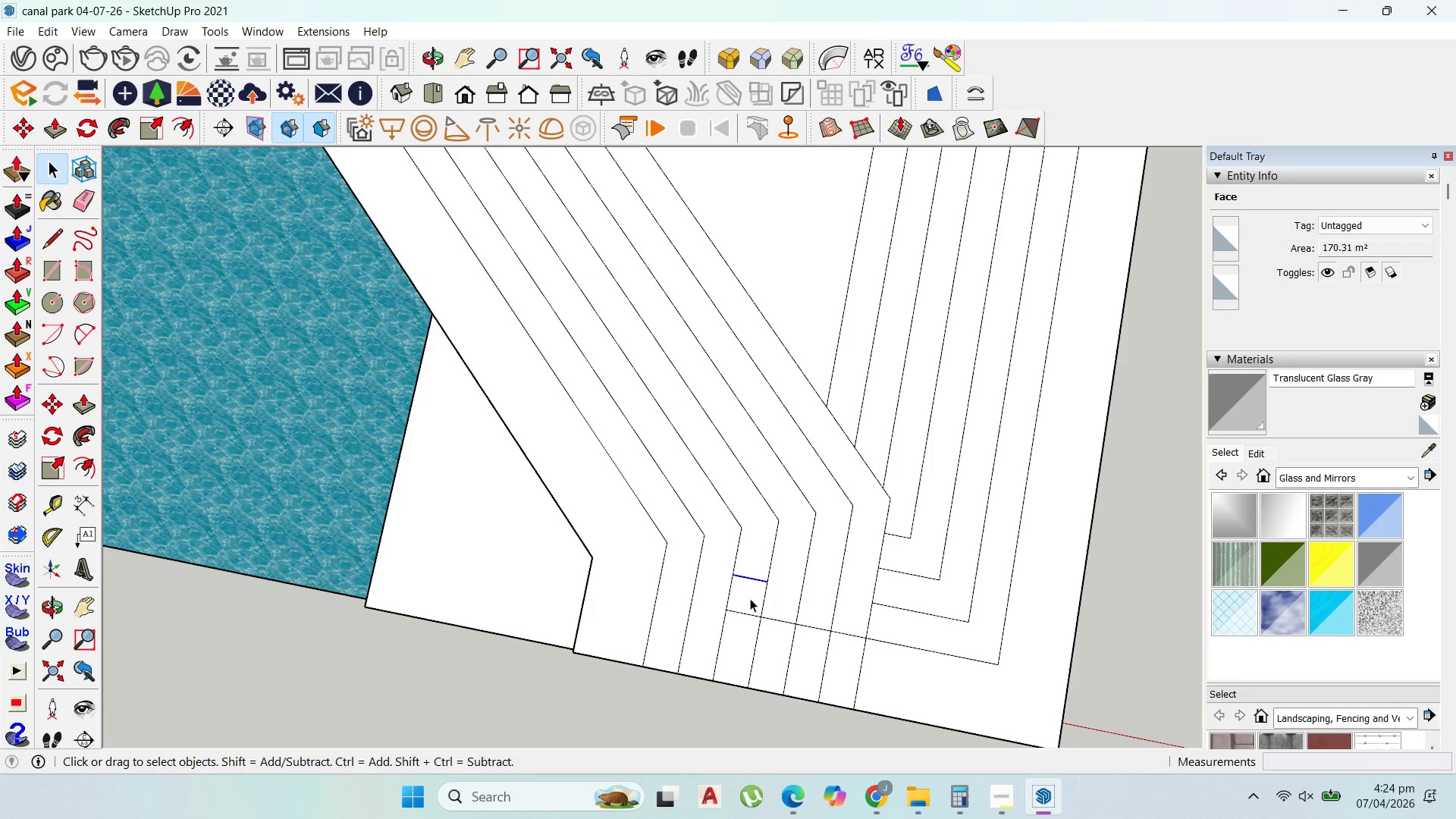 
key(Delete)
 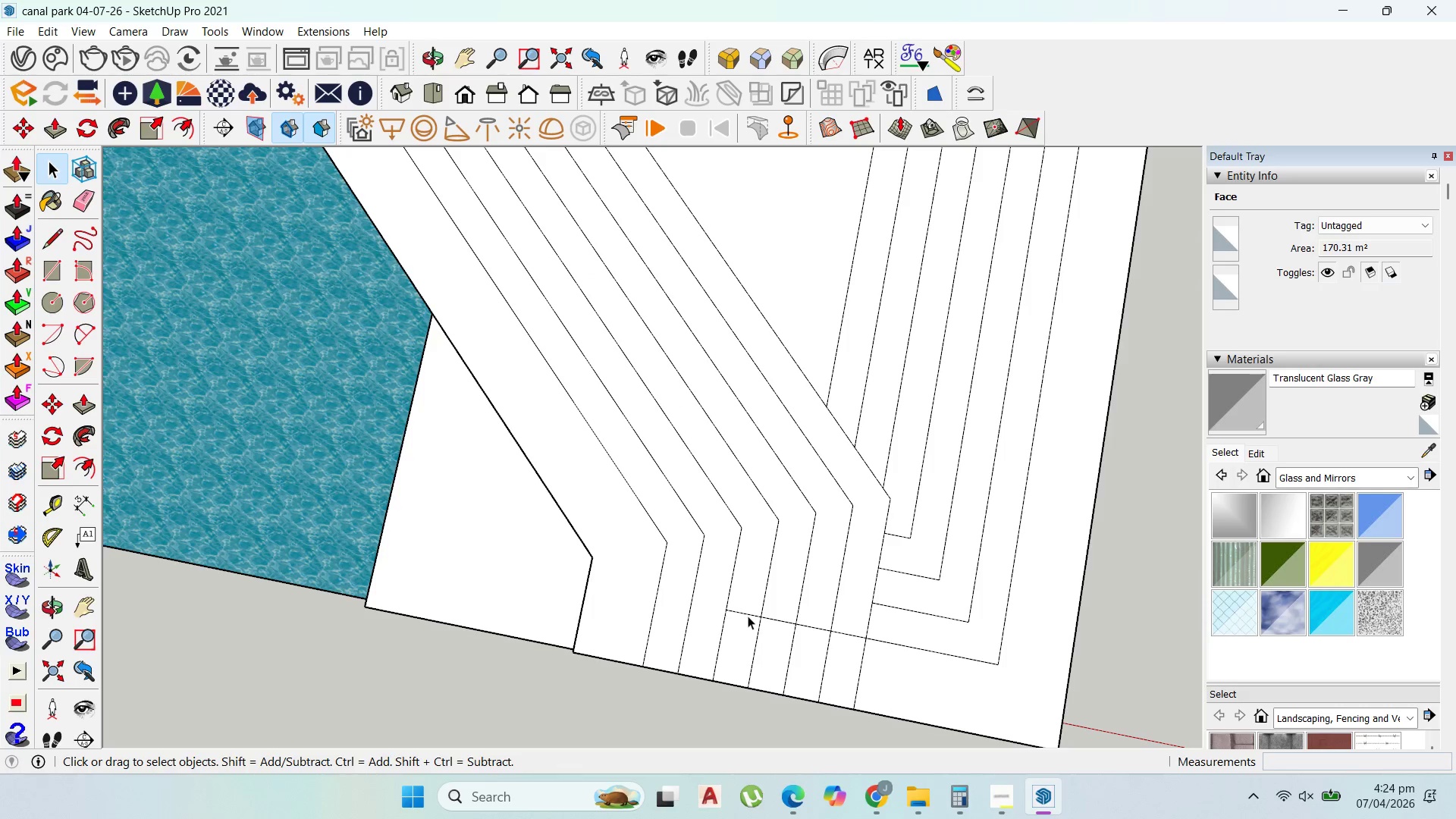 
left_click([748, 616])
 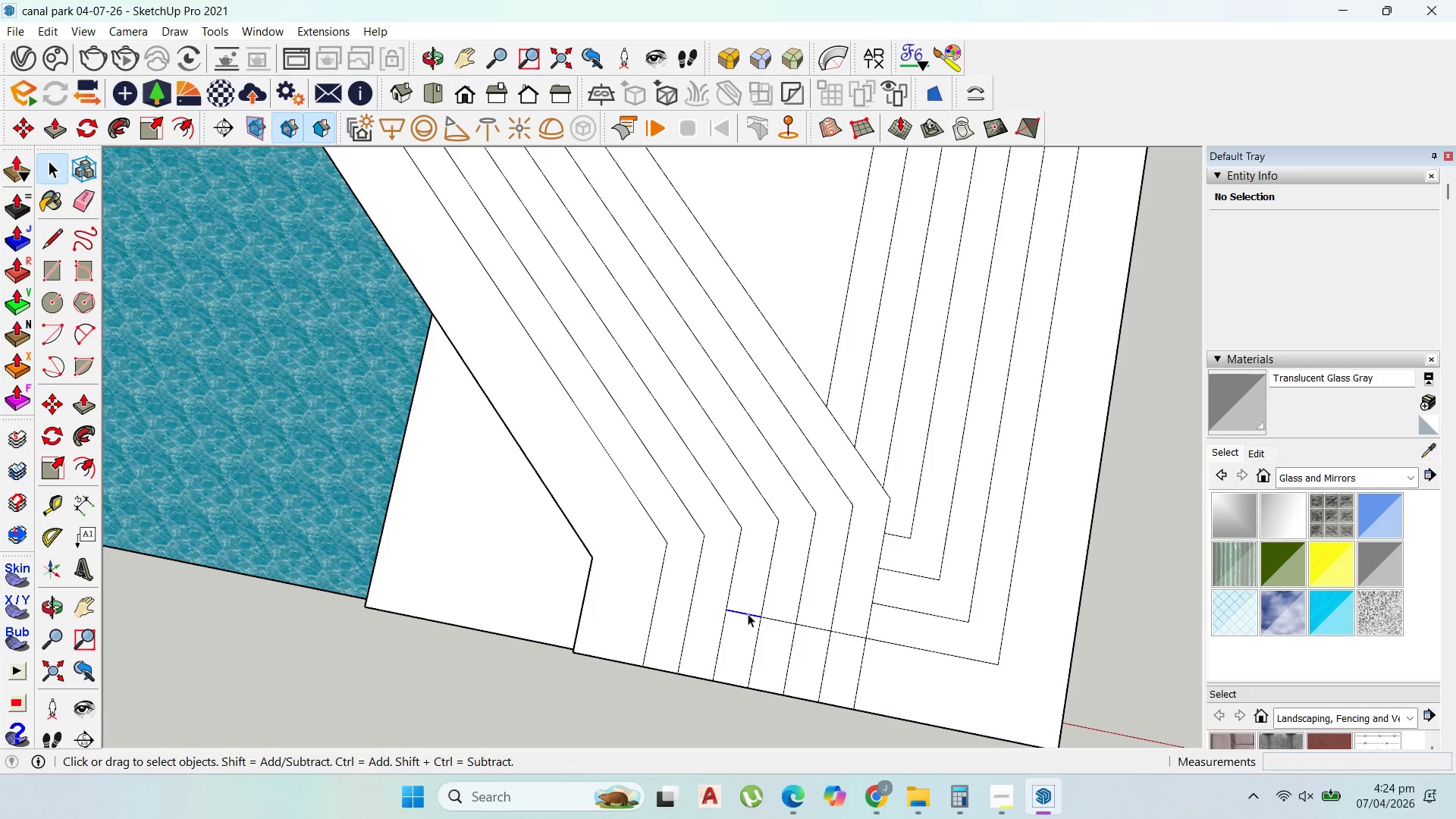 
key(Delete)
 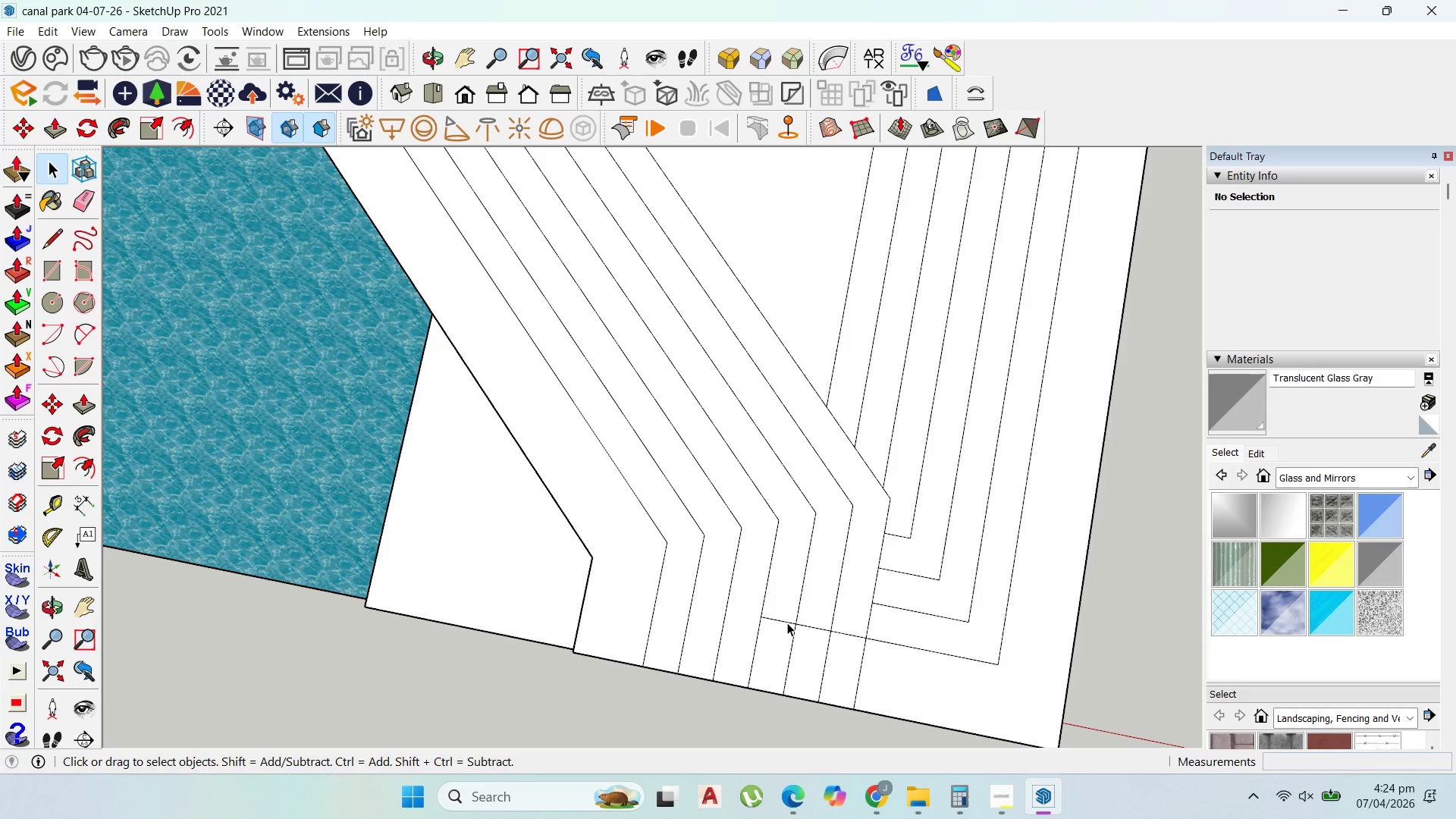 
left_click([786, 621])
 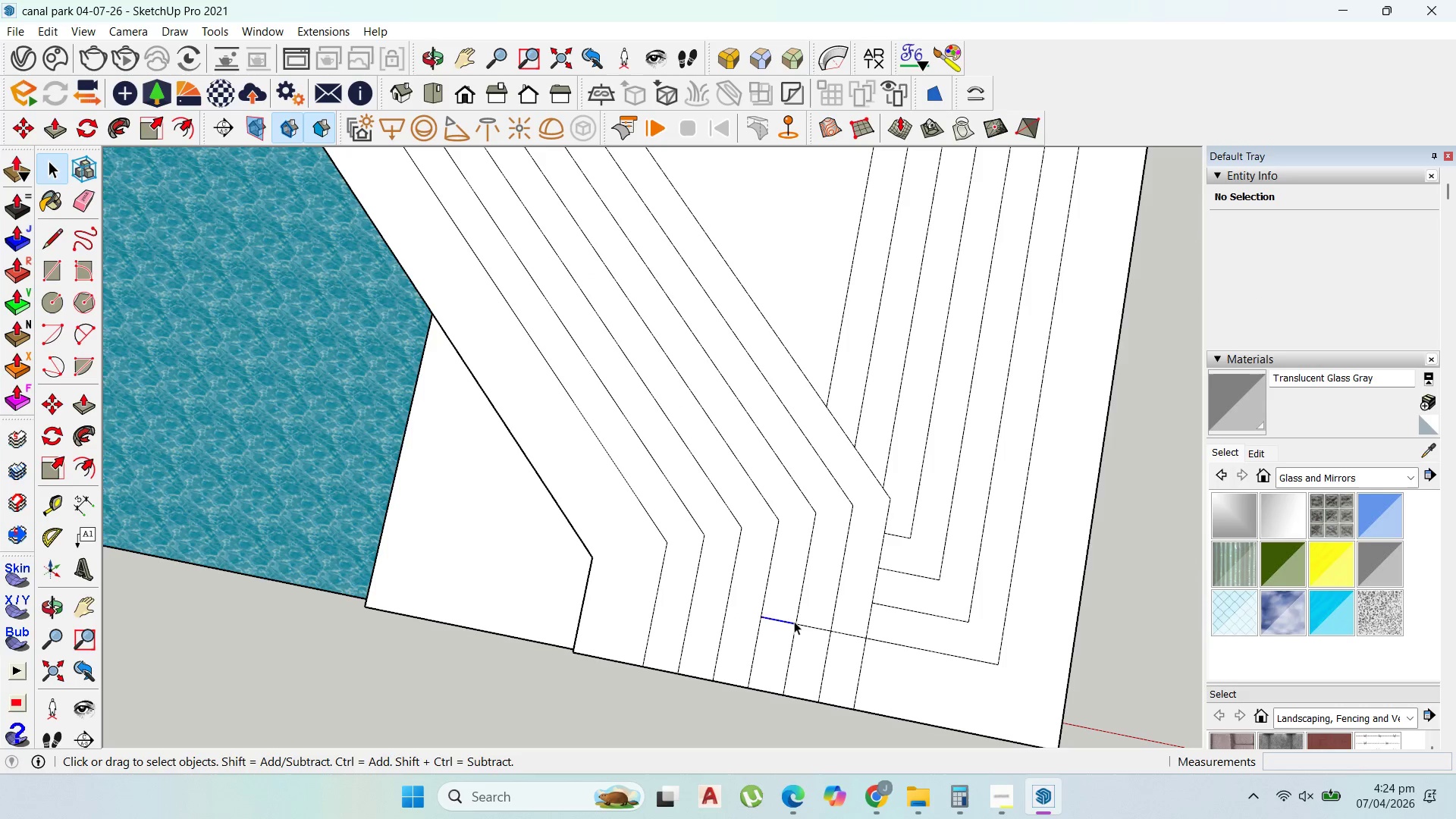 
key(Delete)
 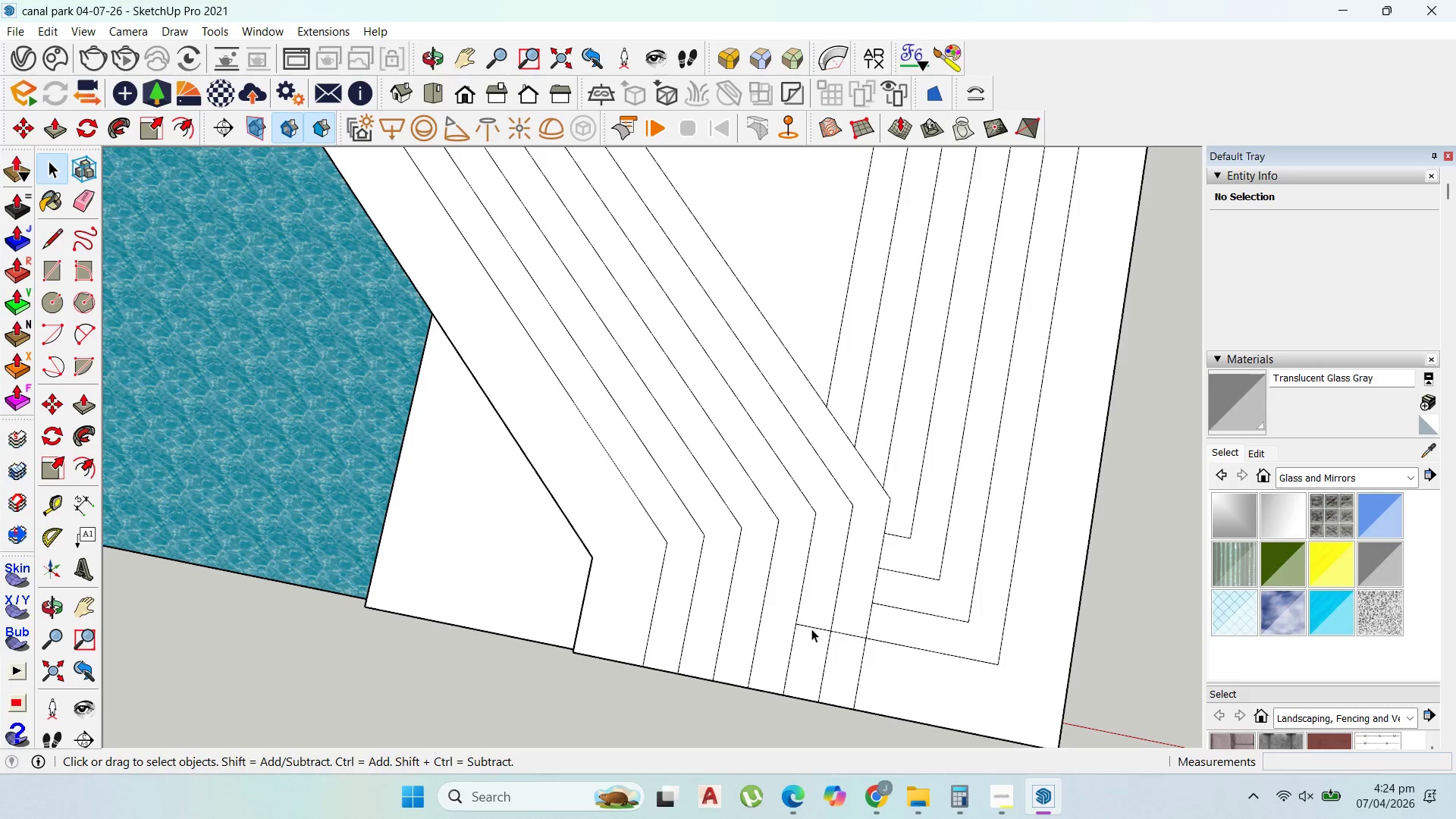 
left_click([811, 629])
 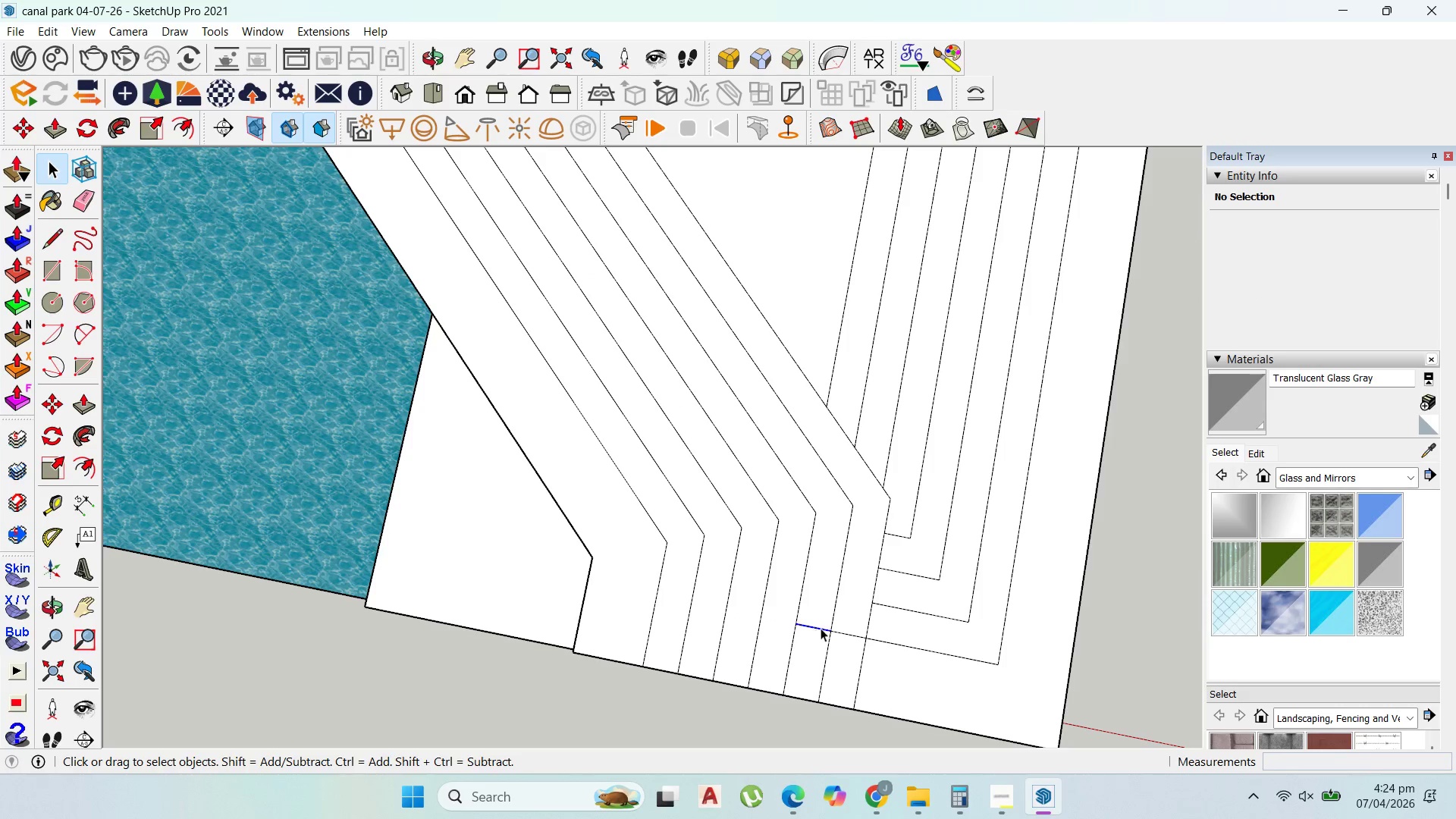 
key(Delete)
 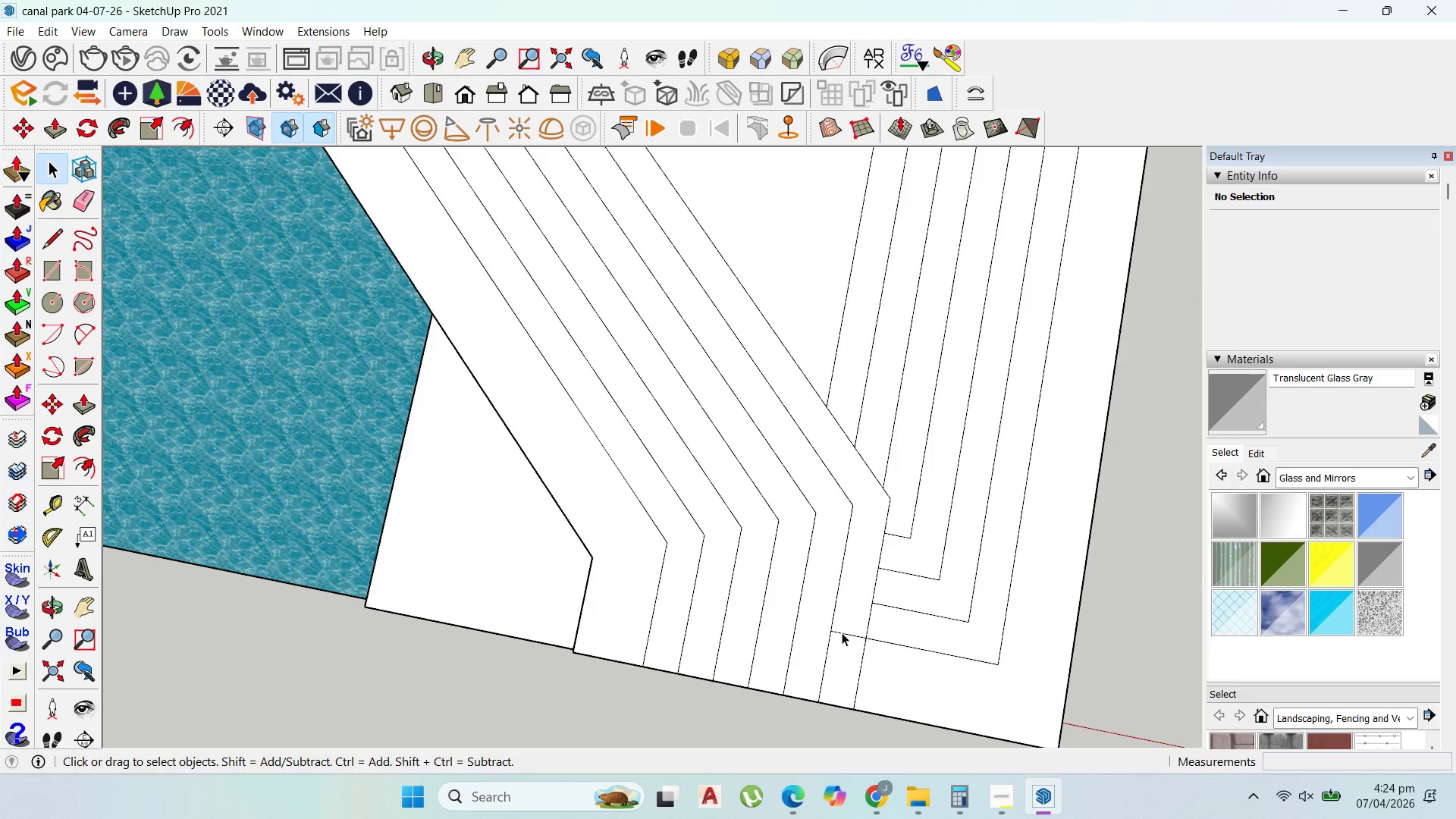 
left_click([842, 632])
 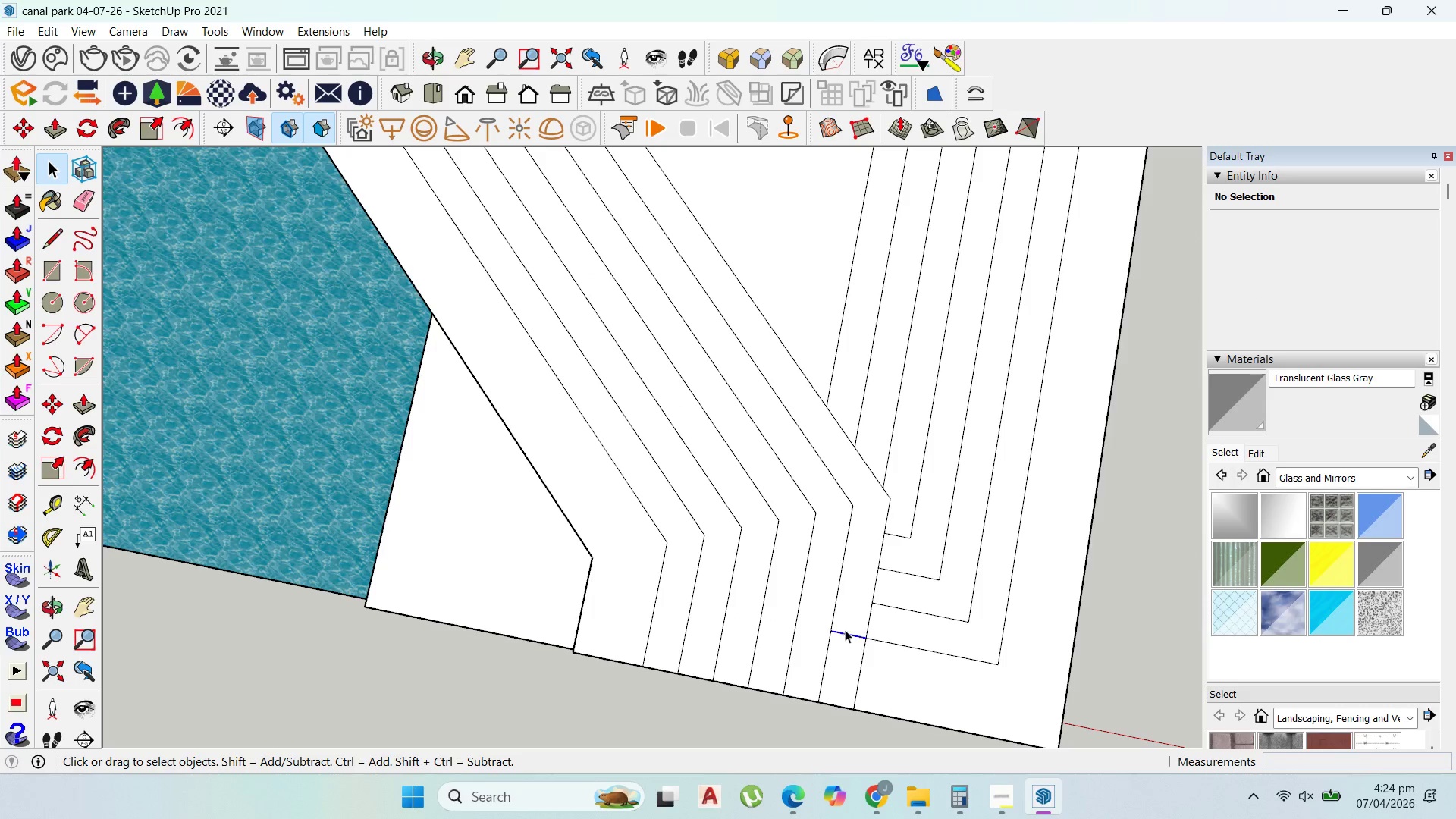 
key(Delete)
 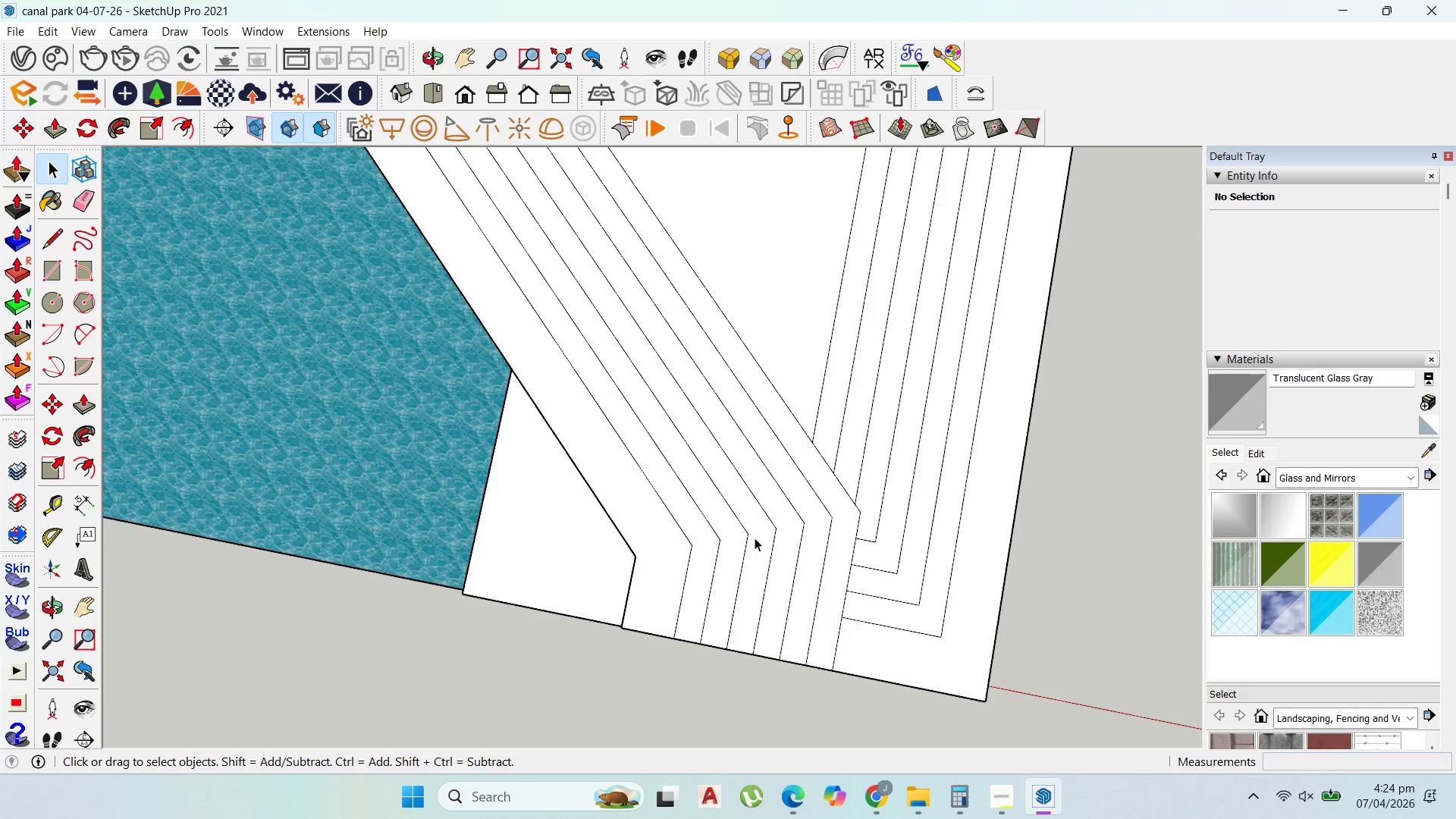 
scroll: coordinate [830, 598], scroll_direction: down, amount: 28.0
 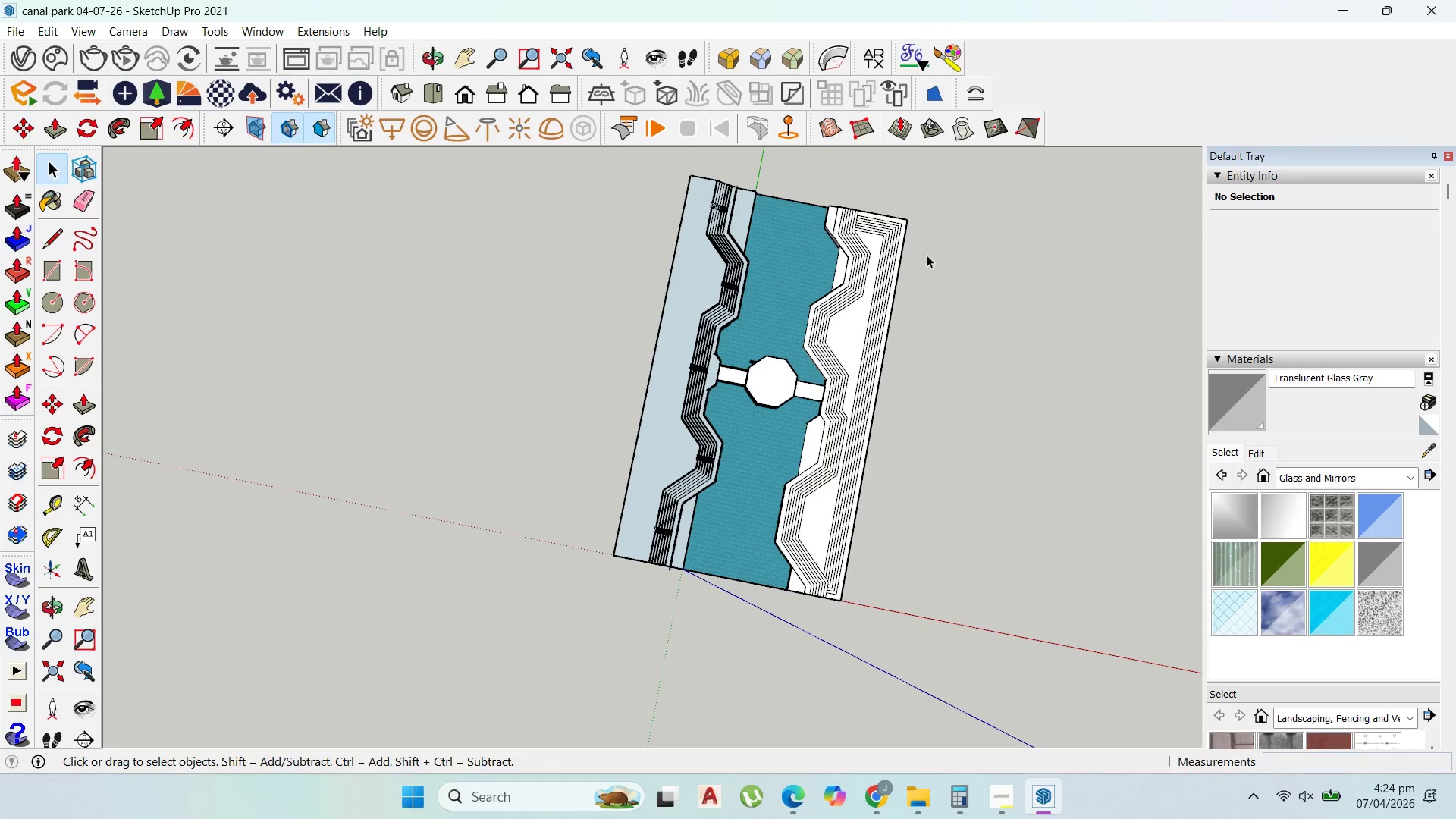 
scroll: coordinate [864, 259], scroll_direction: up, amount: 13.0
 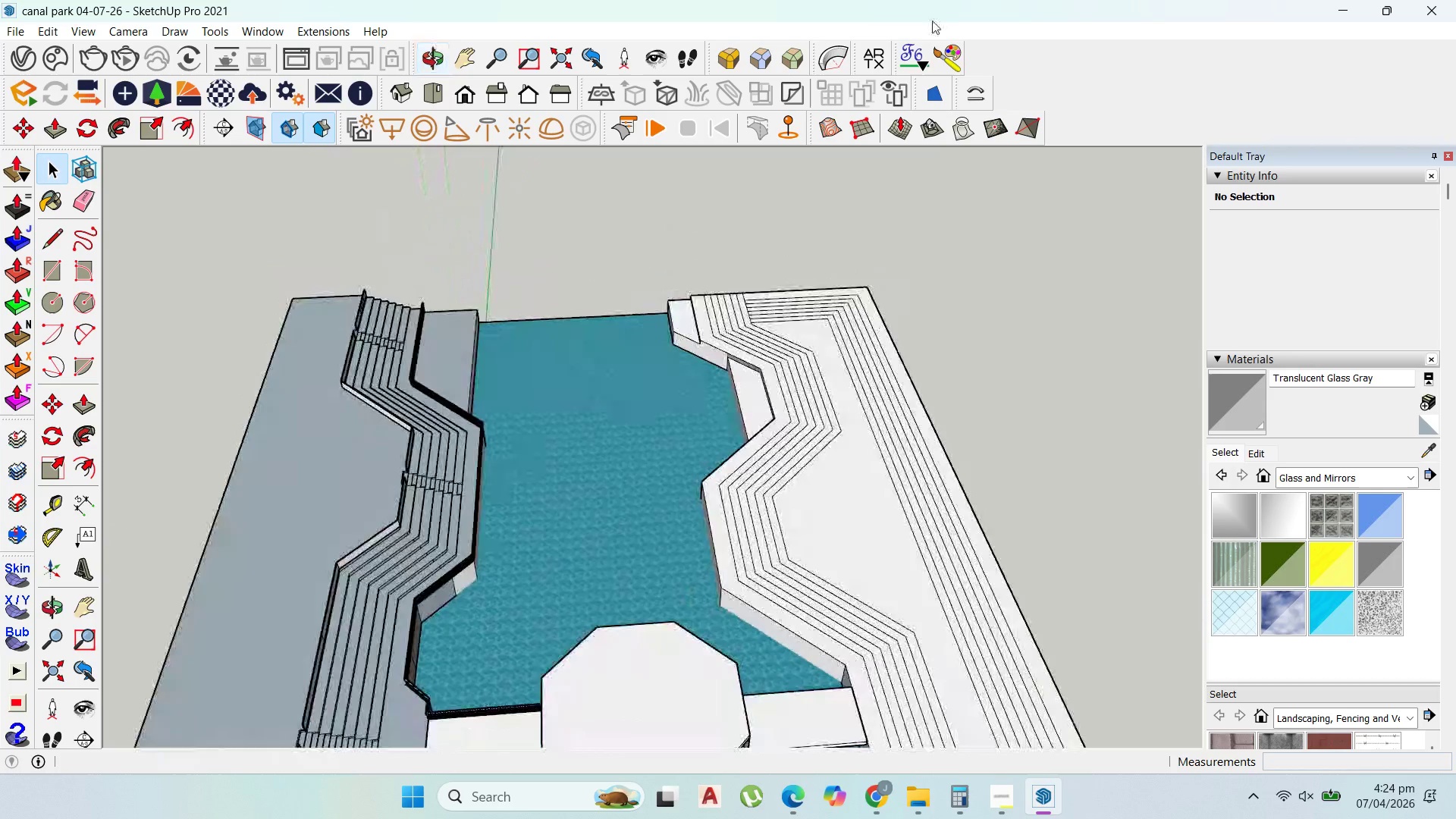 
left_click([834, 298])
 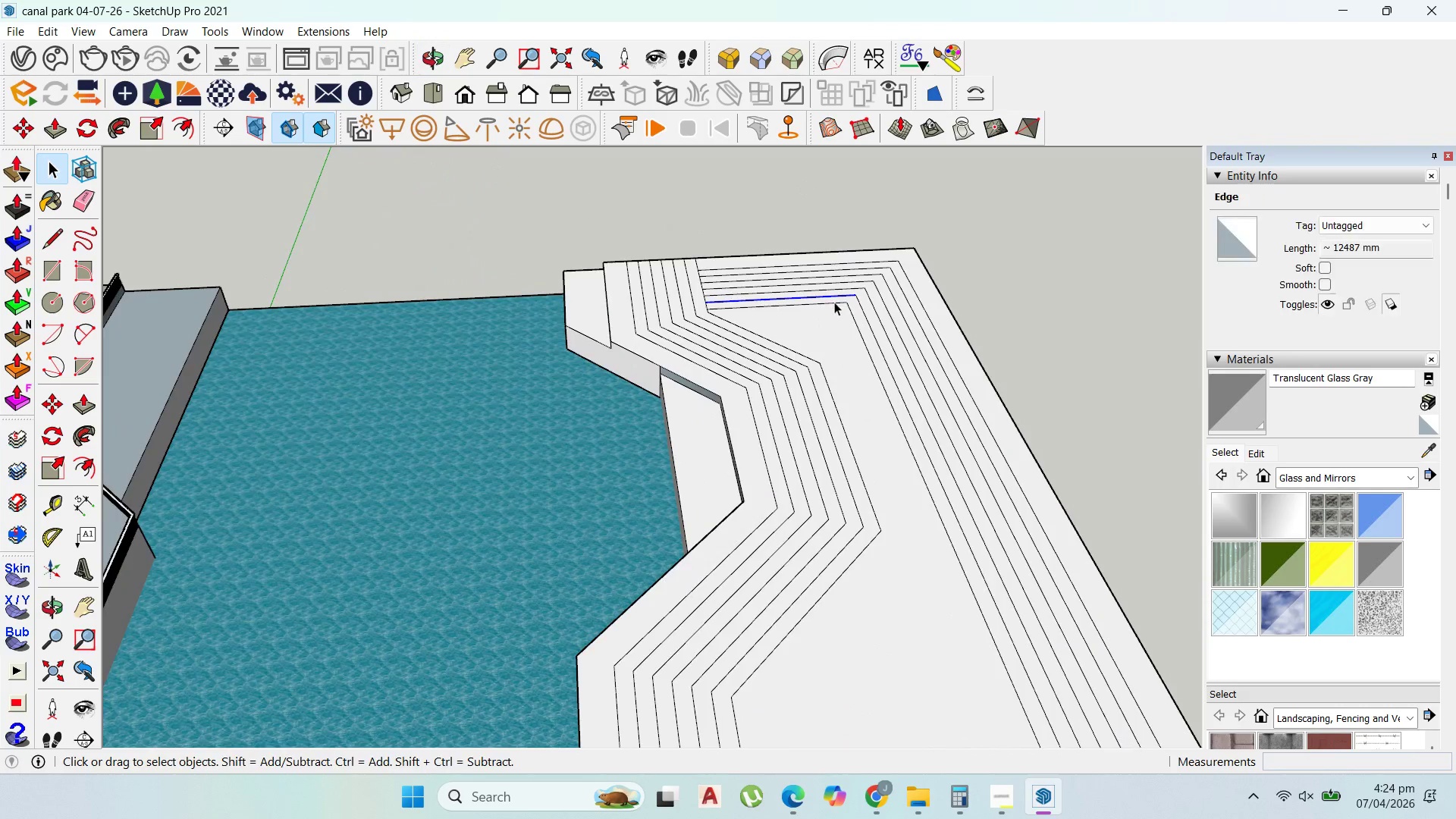 
scroll: coordinate [839, 303], scroll_direction: up, amount: 8.0
 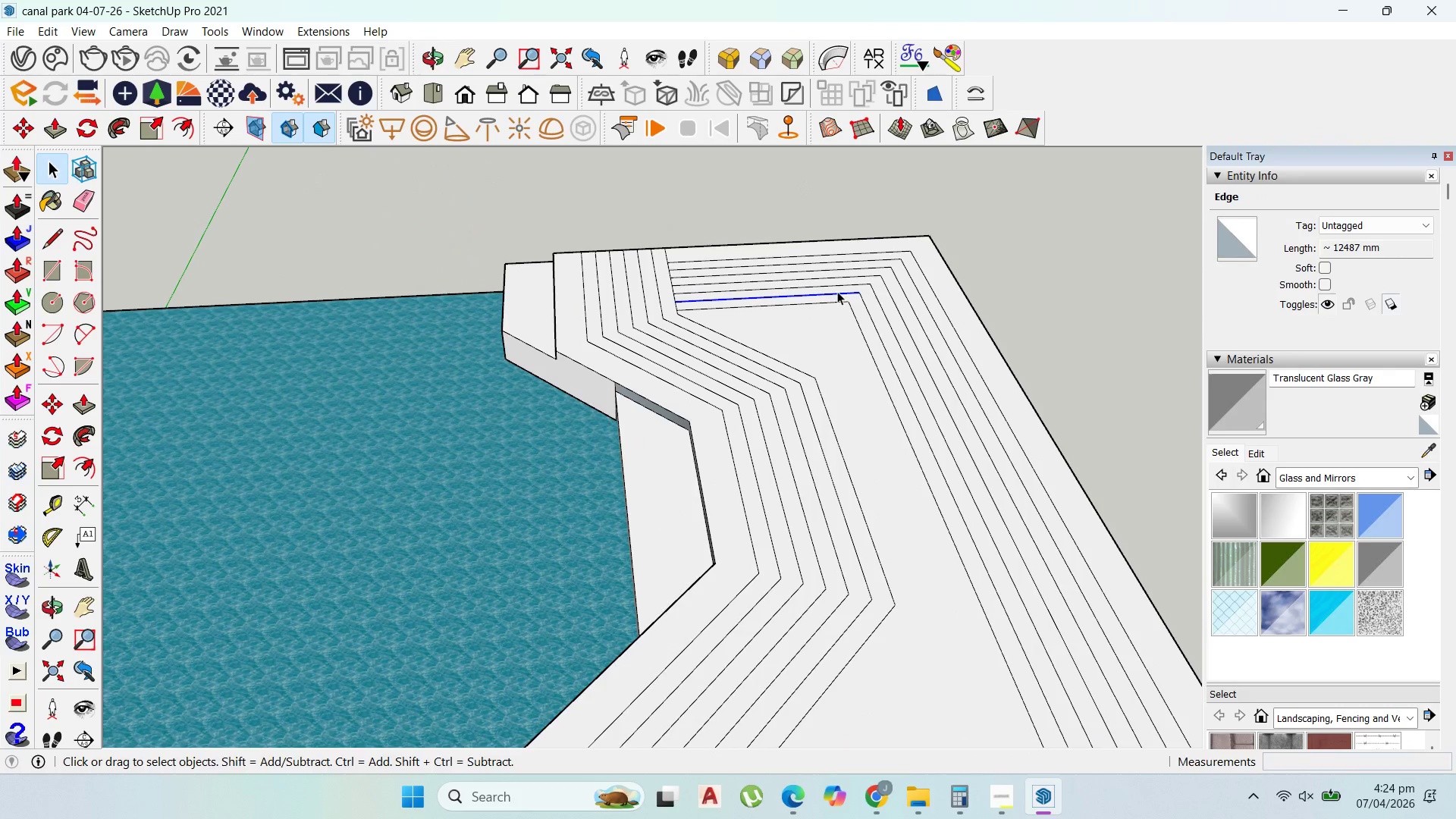 
double_click([837, 291])
 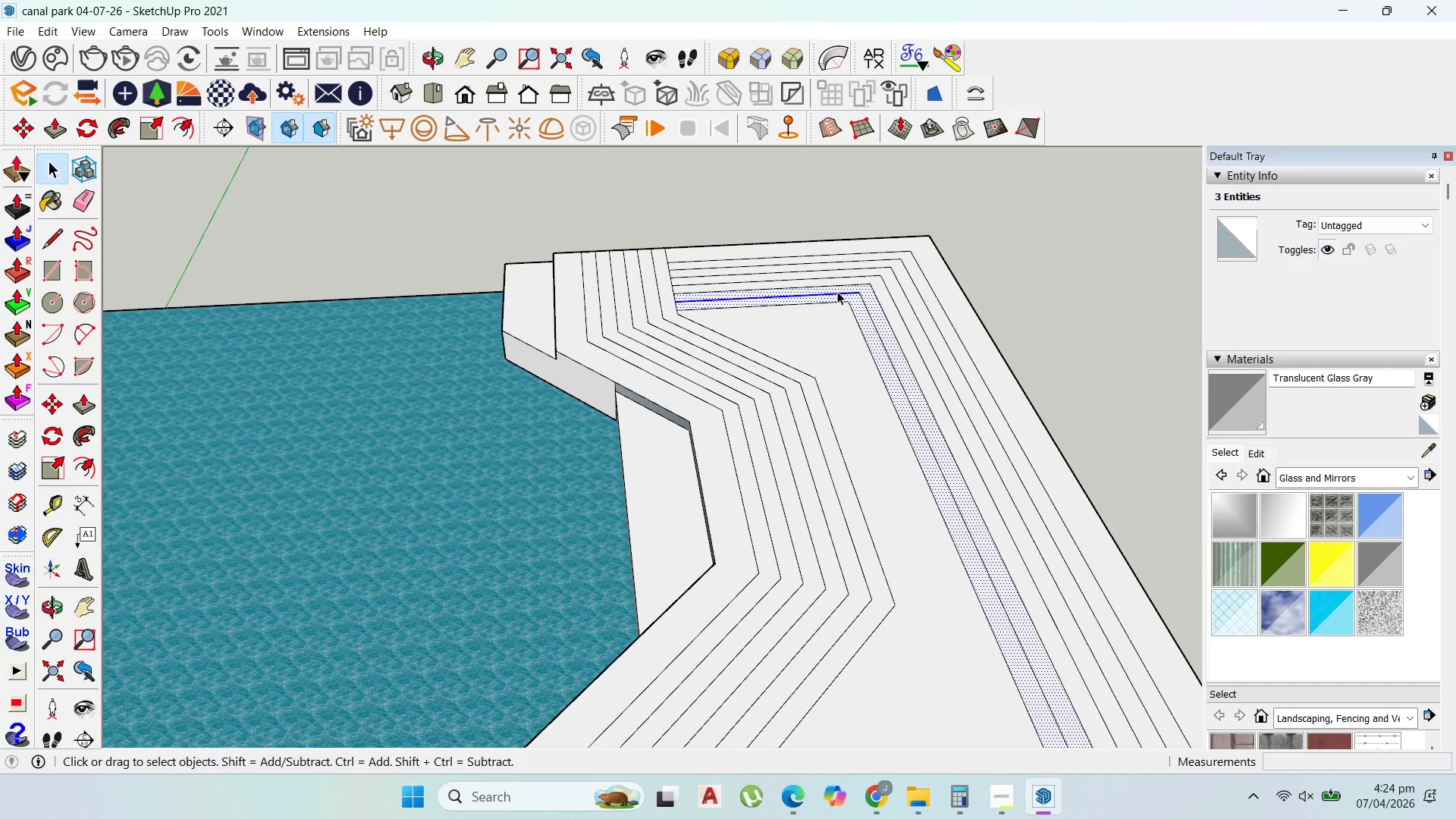 
double_click([837, 291])
 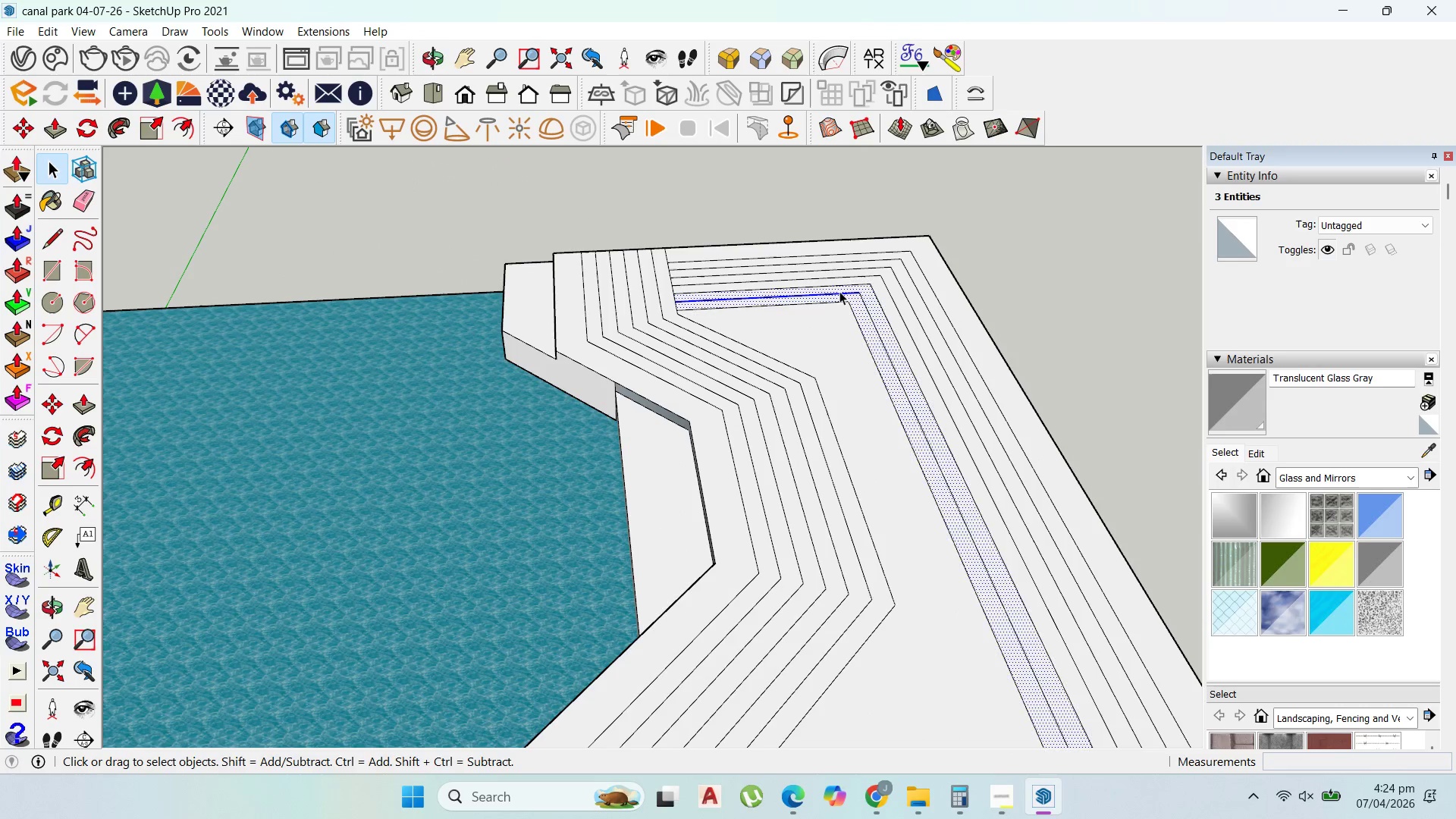 
double_click([839, 291])
 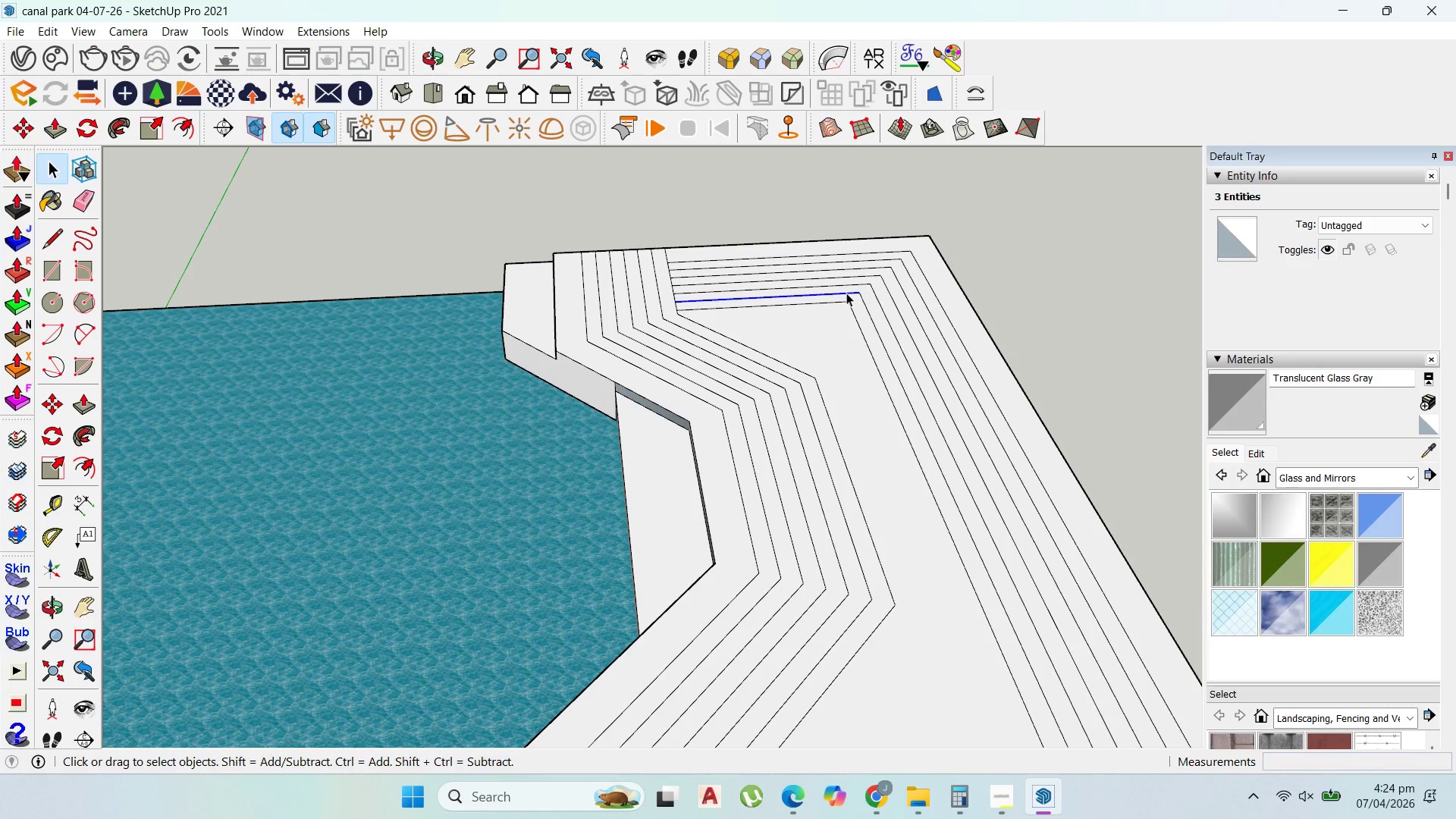 
key(Delete)
 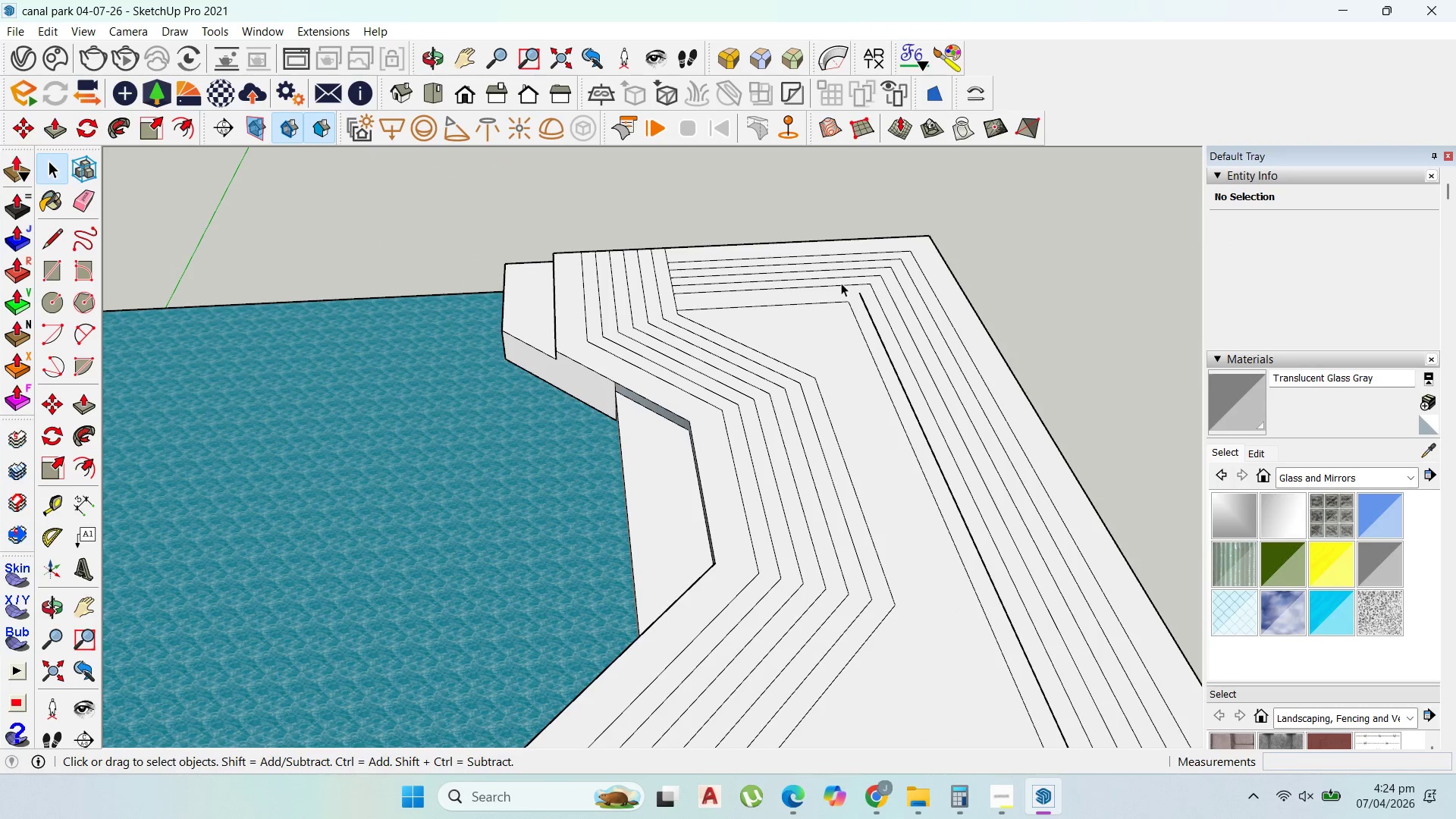 
left_click([841, 281])
 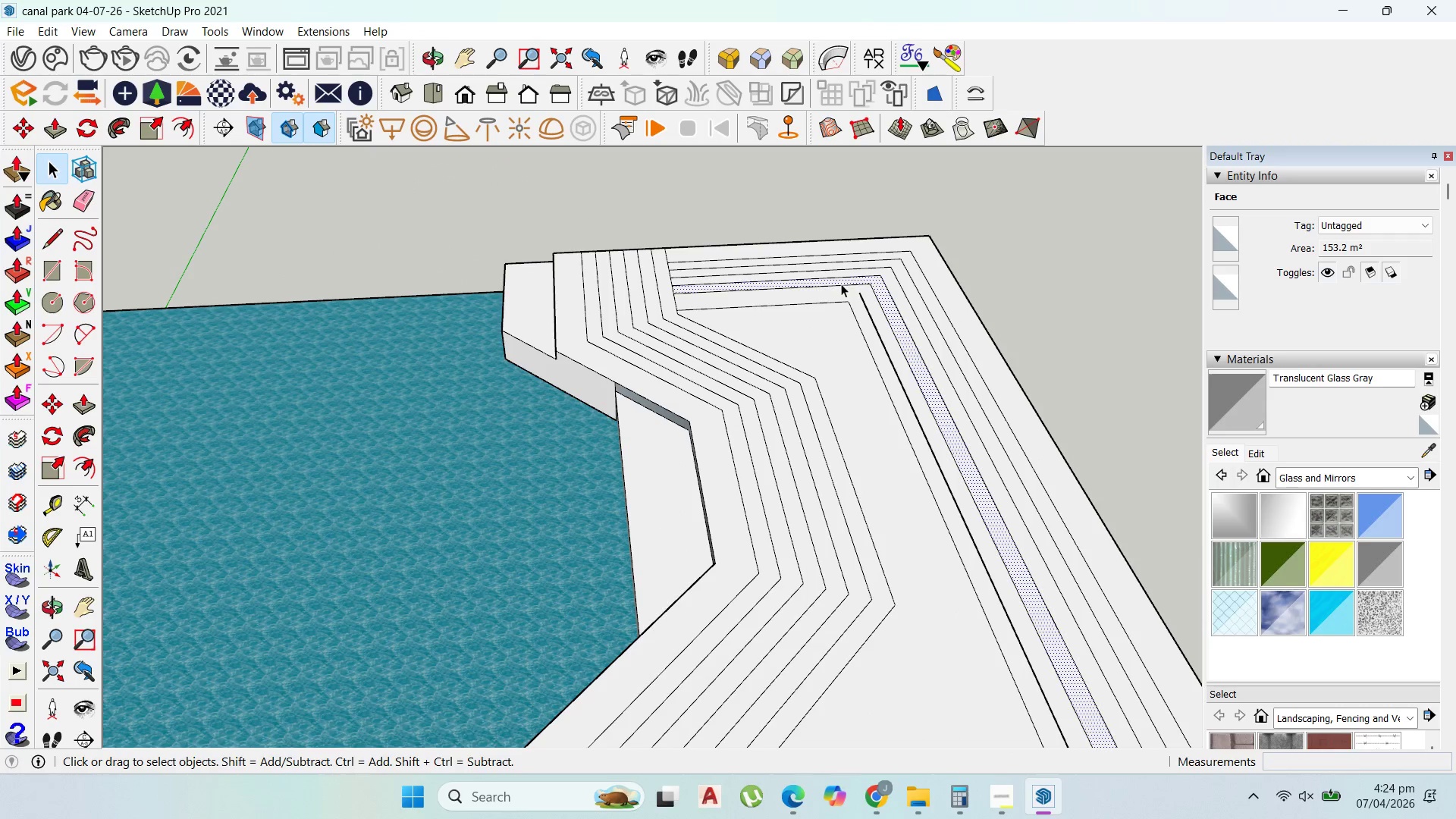 
double_click([842, 284])
 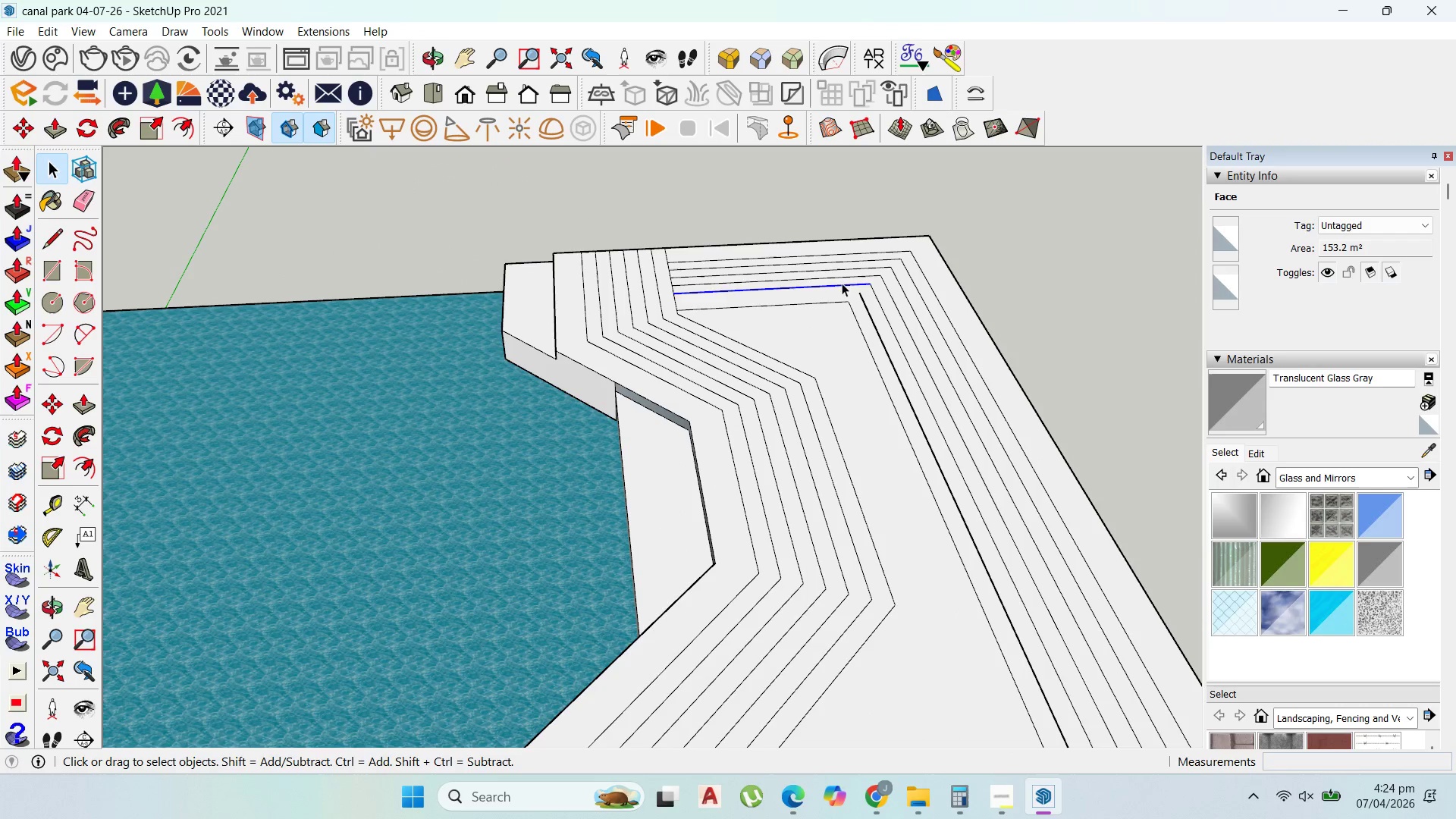 
key(Delete)
 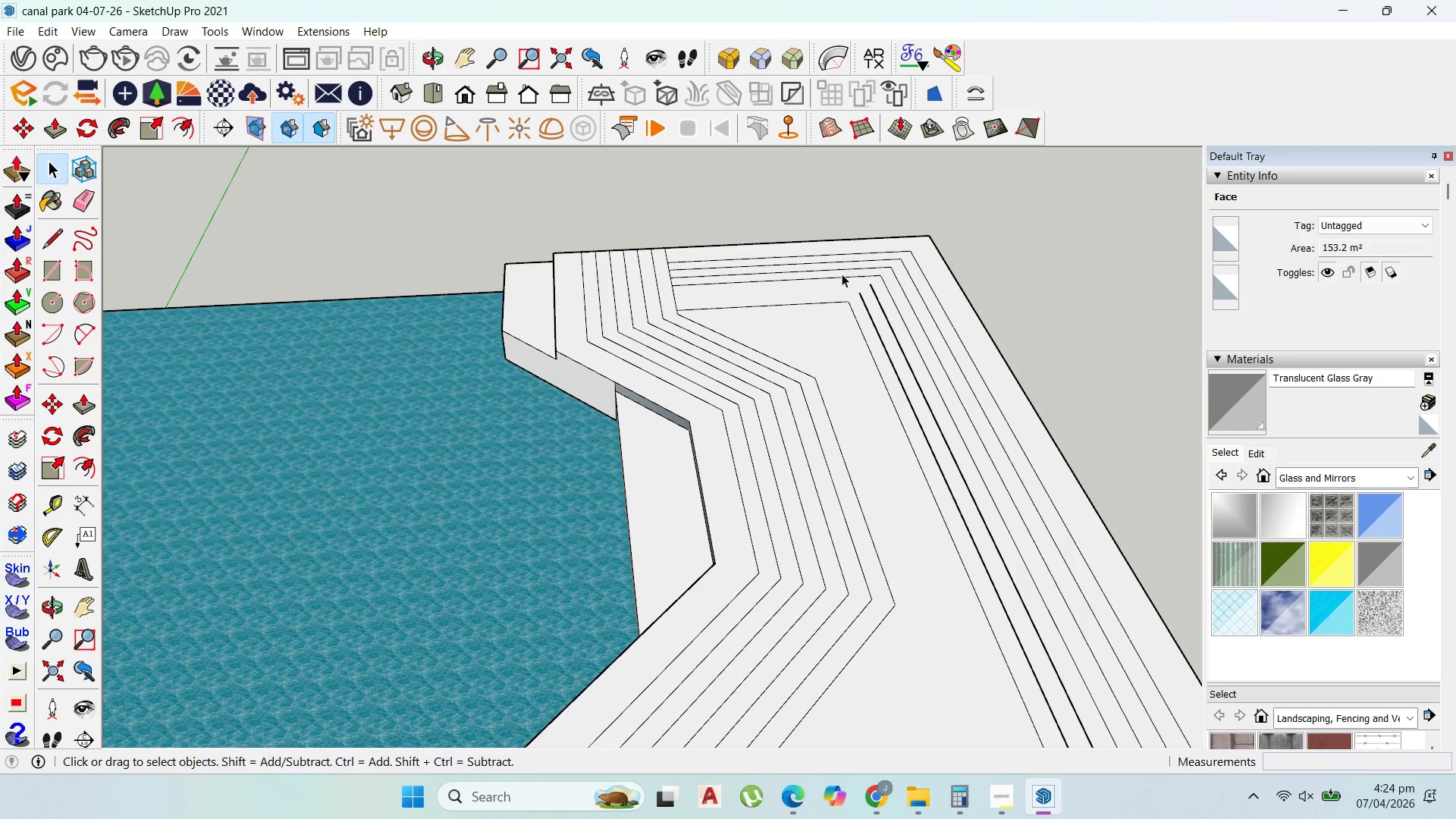 
left_click([842, 274])
 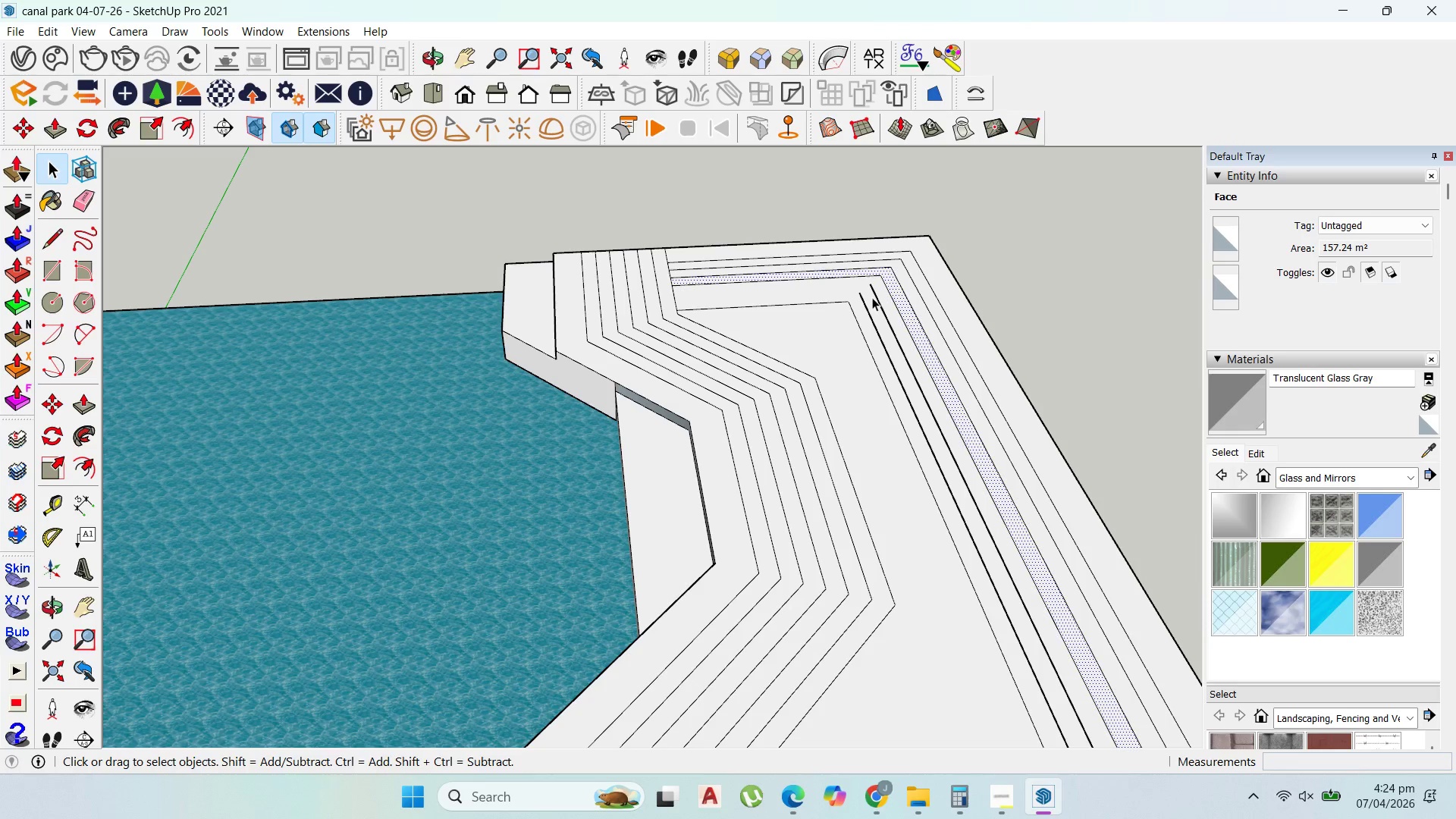 
scroll: coordinate [877, 334], scroll_direction: down, amount: 16.0
 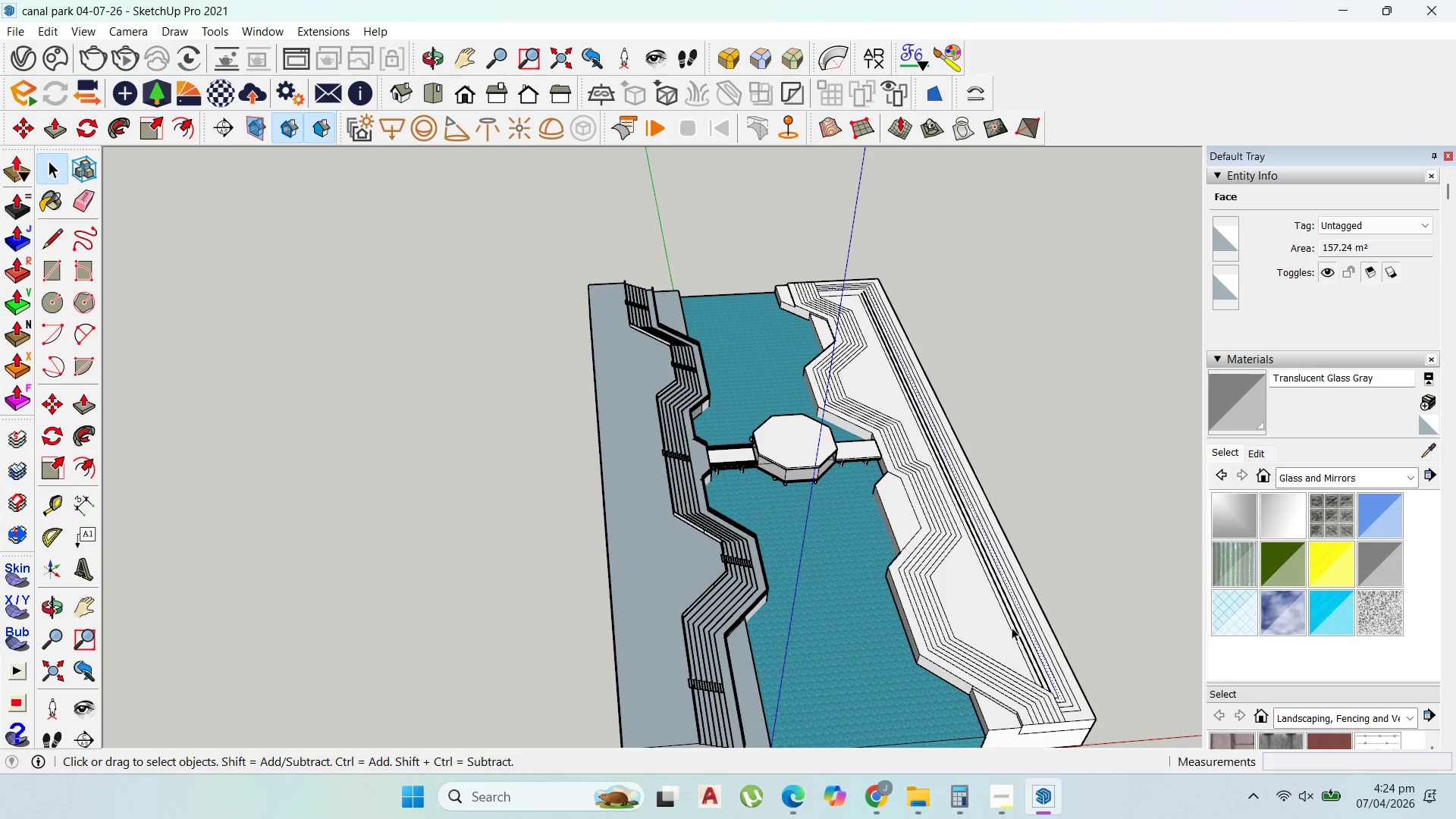 
scroll: coordinate [1018, 656], scroll_direction: up, amount: 21.0
 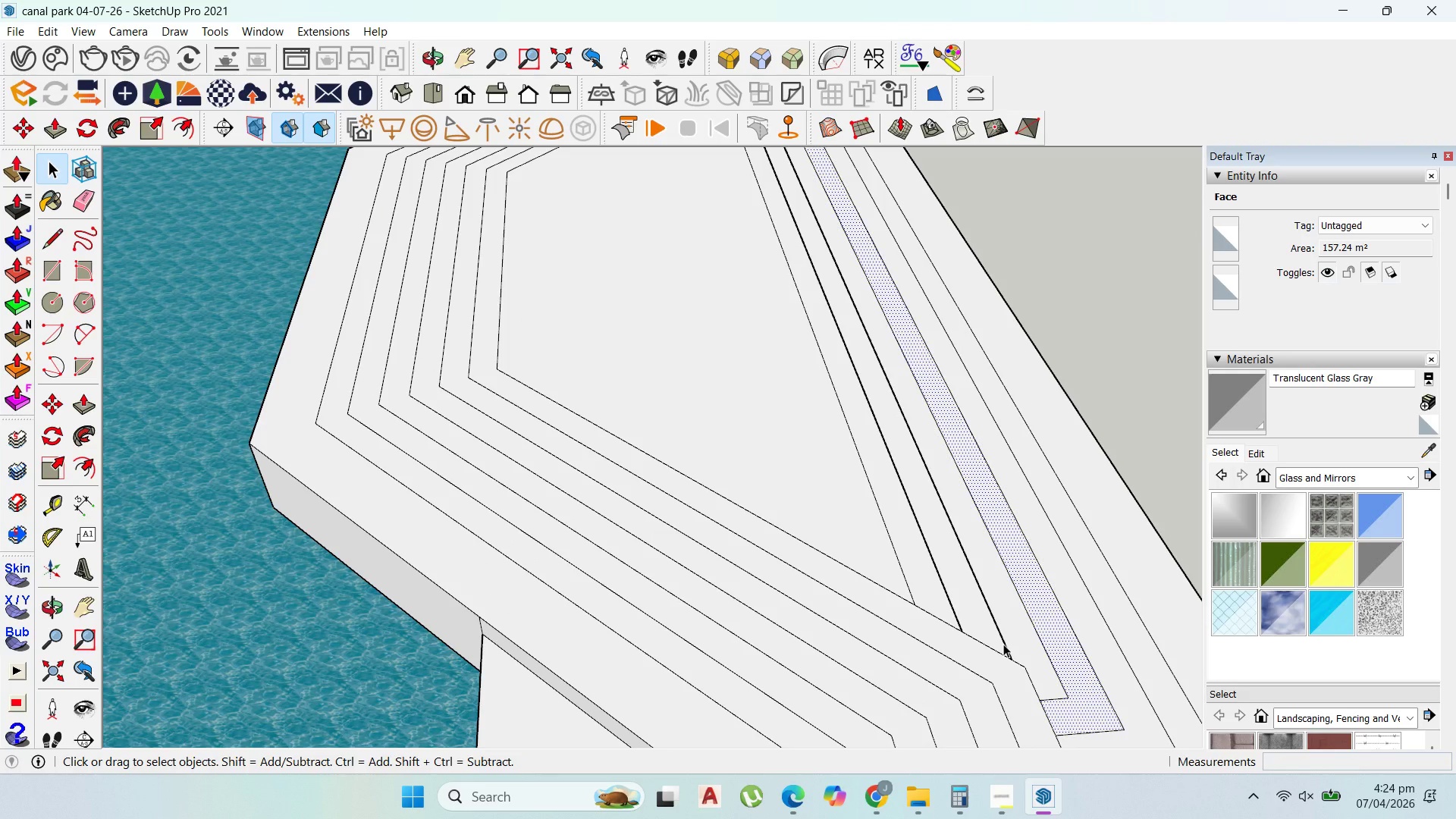 
left_click([1003, 644])
 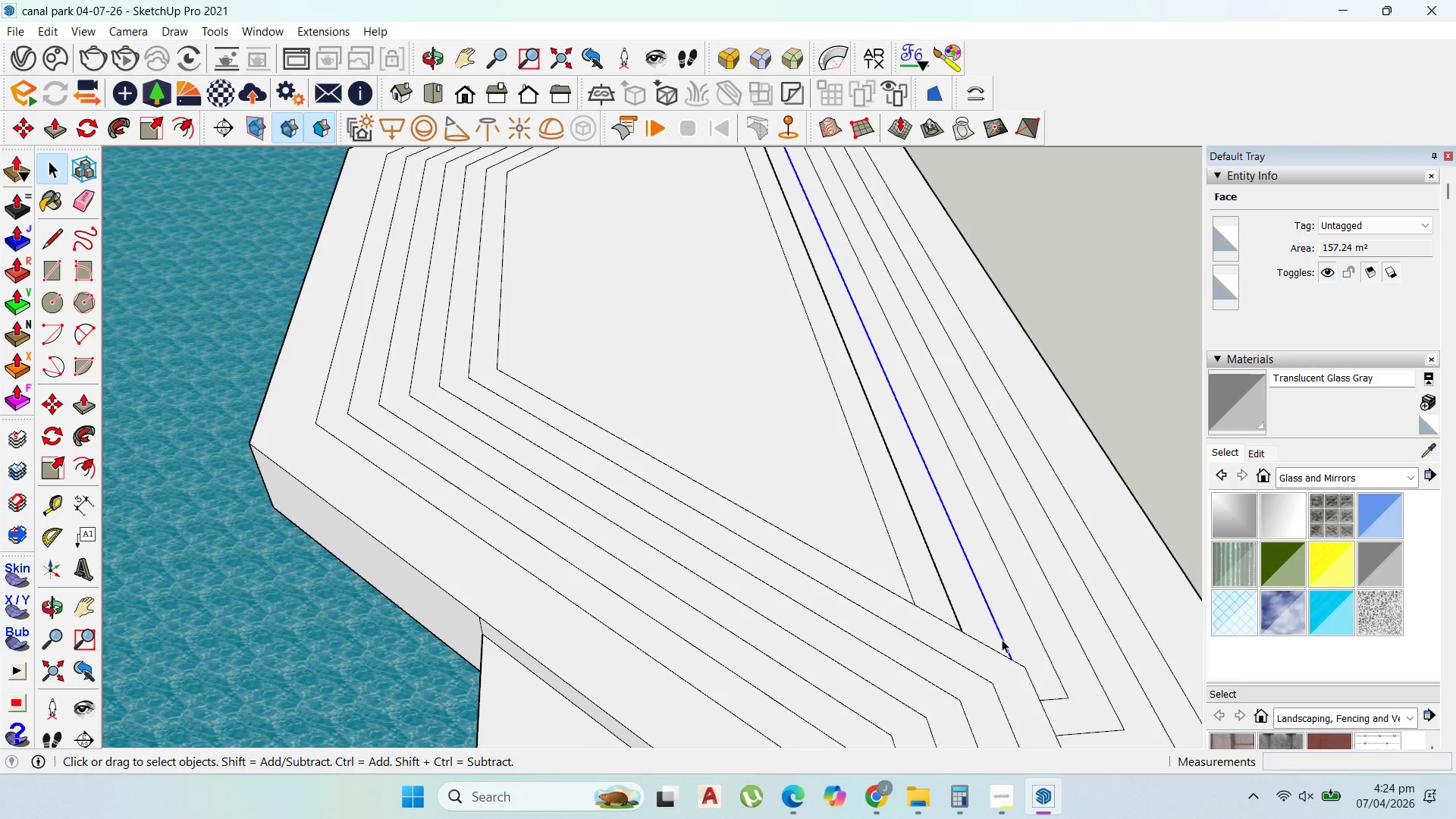 
key(Delete)
 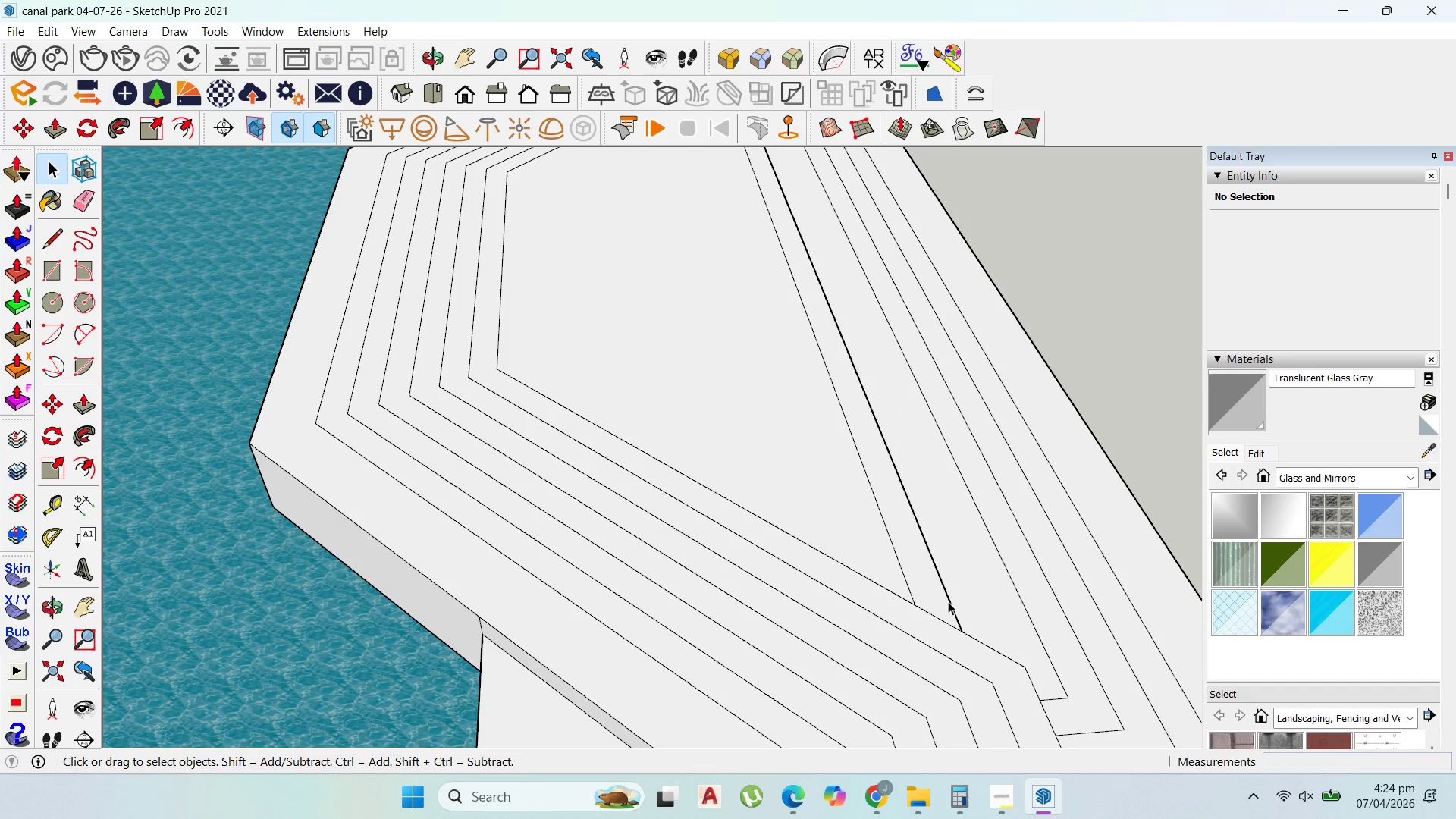 
left_click([948, 601])
 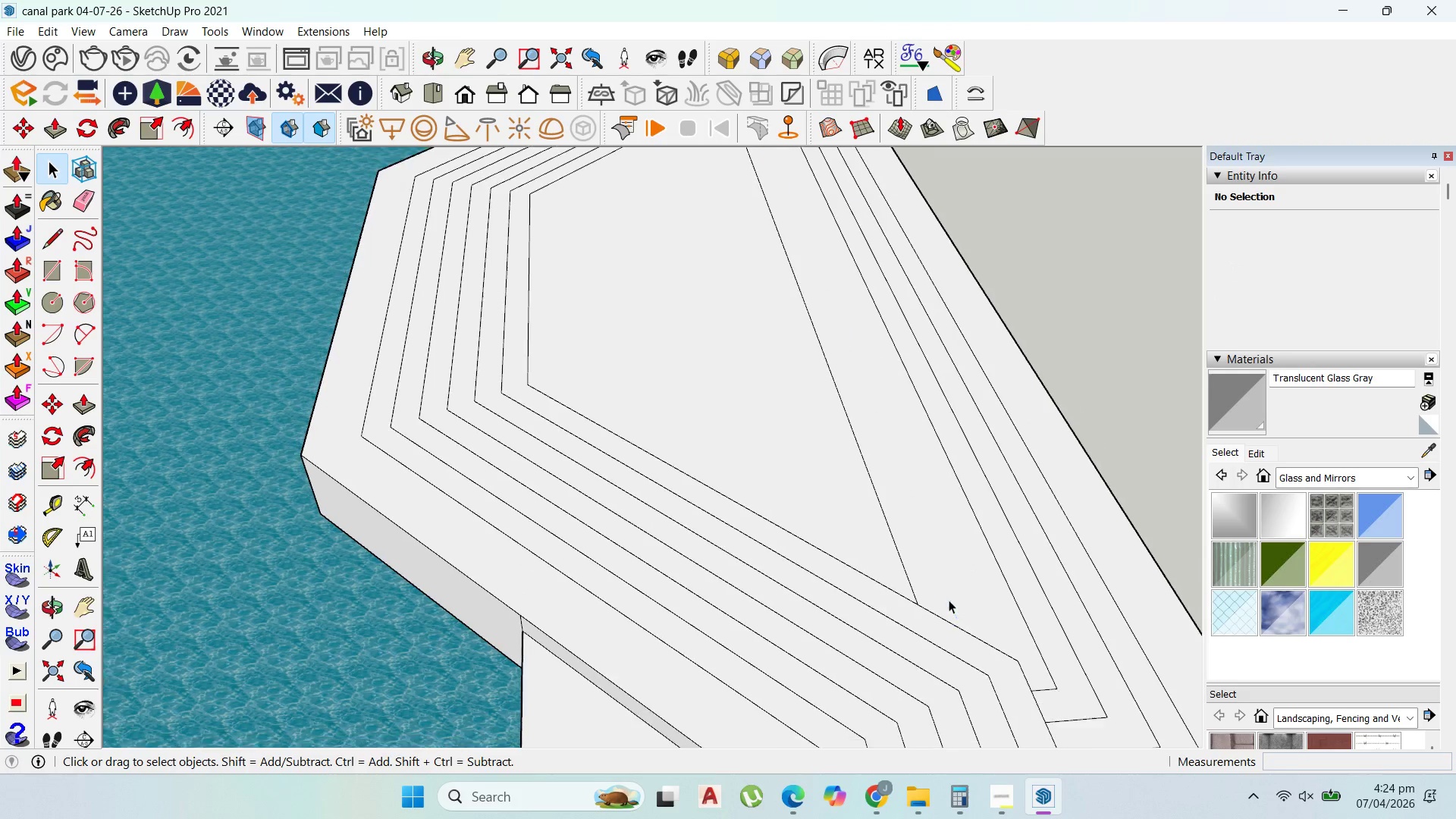 
key(Delete)
 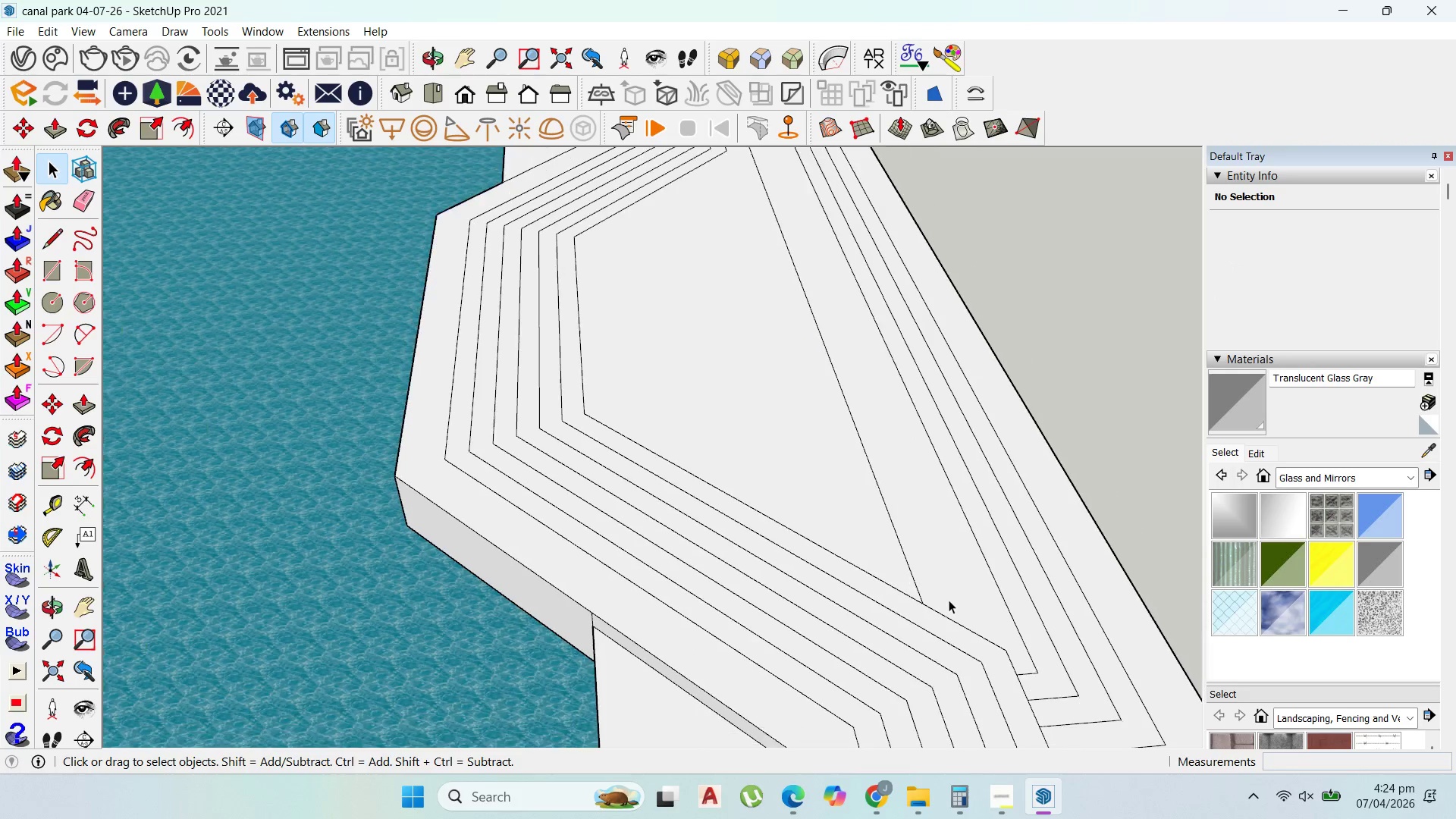 
scroll: coordinate [949, 600], scroll_direction: down, amount: 3.0
 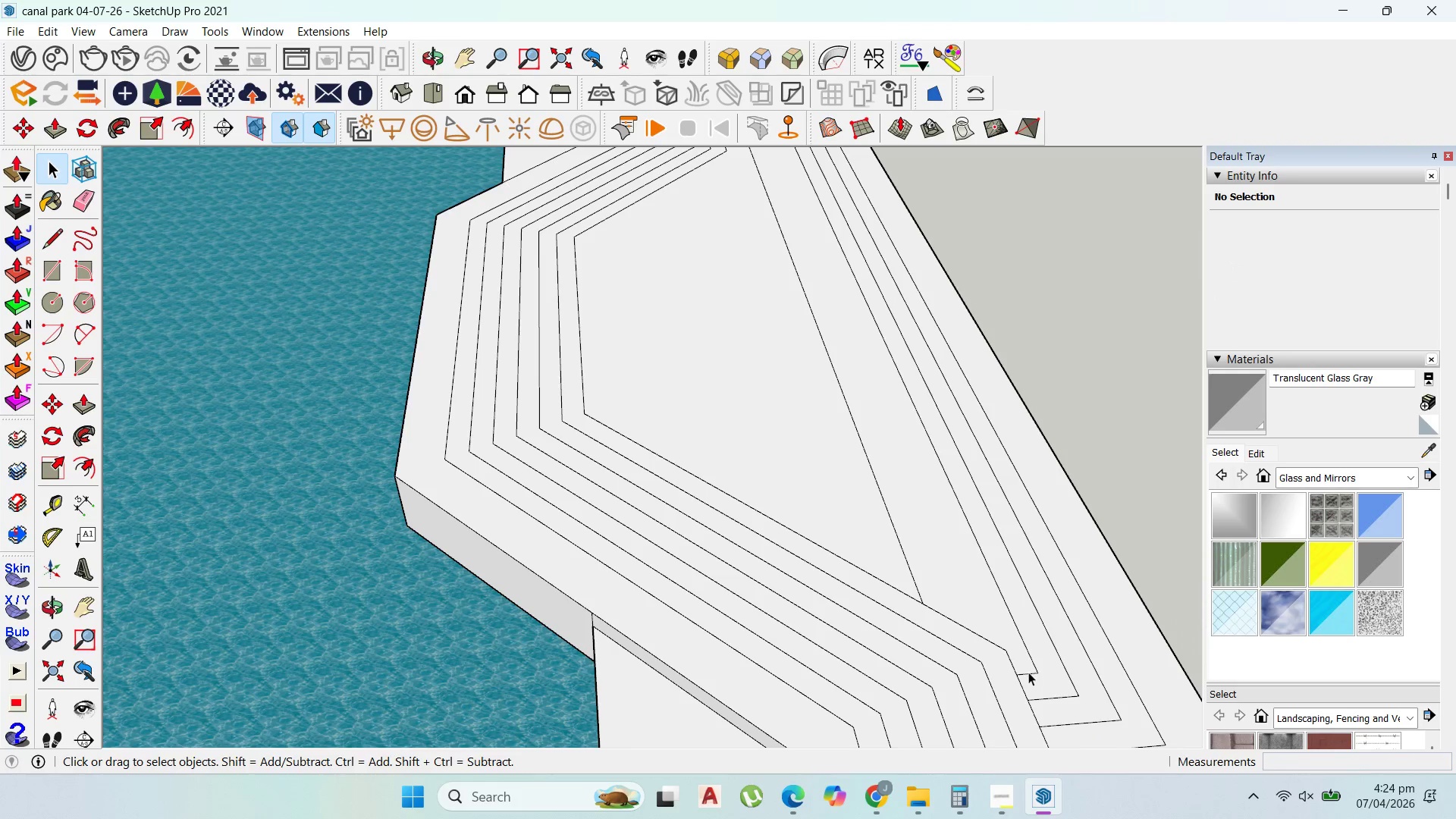 
left_click([1028, 672])
 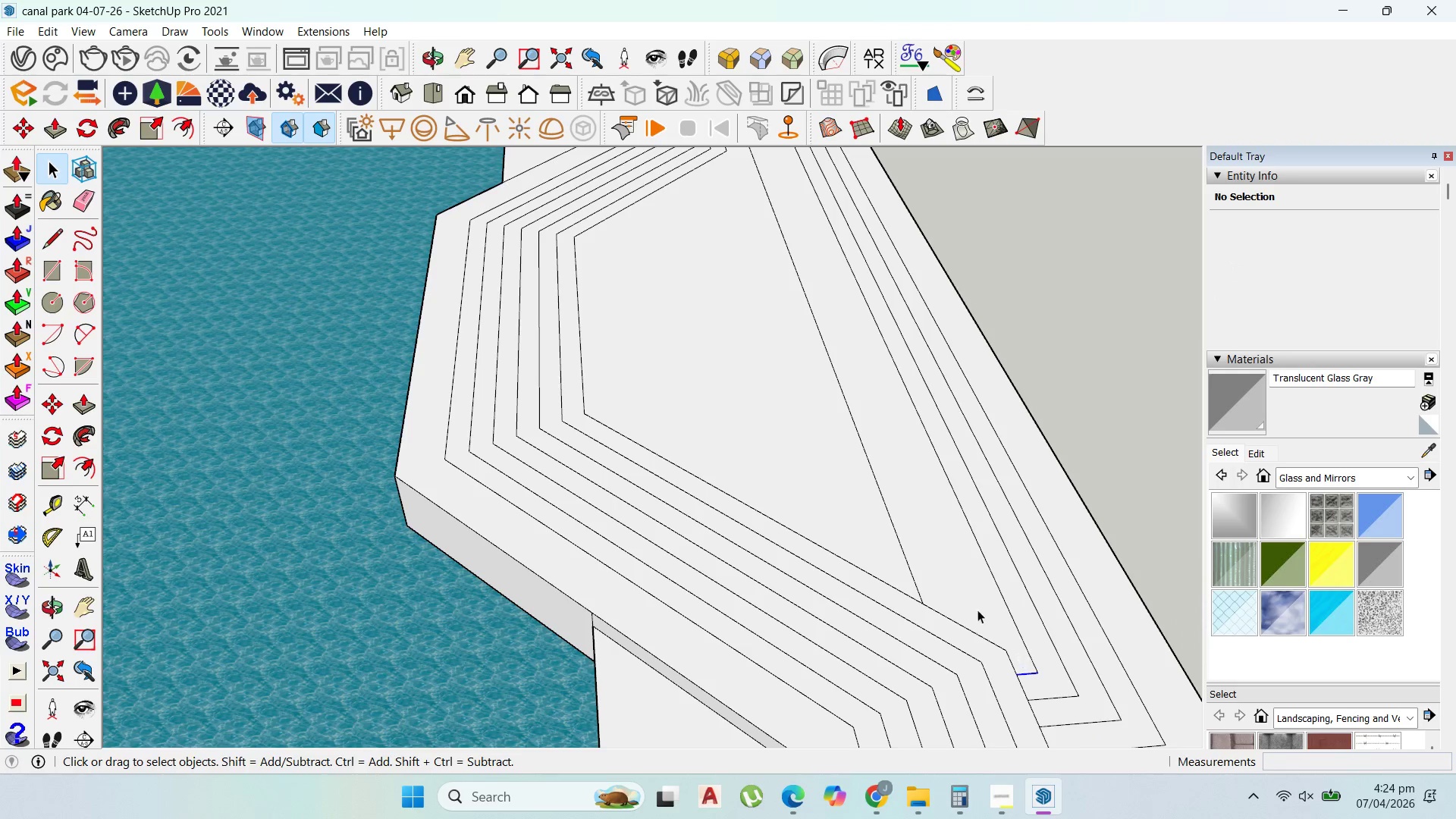 
key(Delete)
 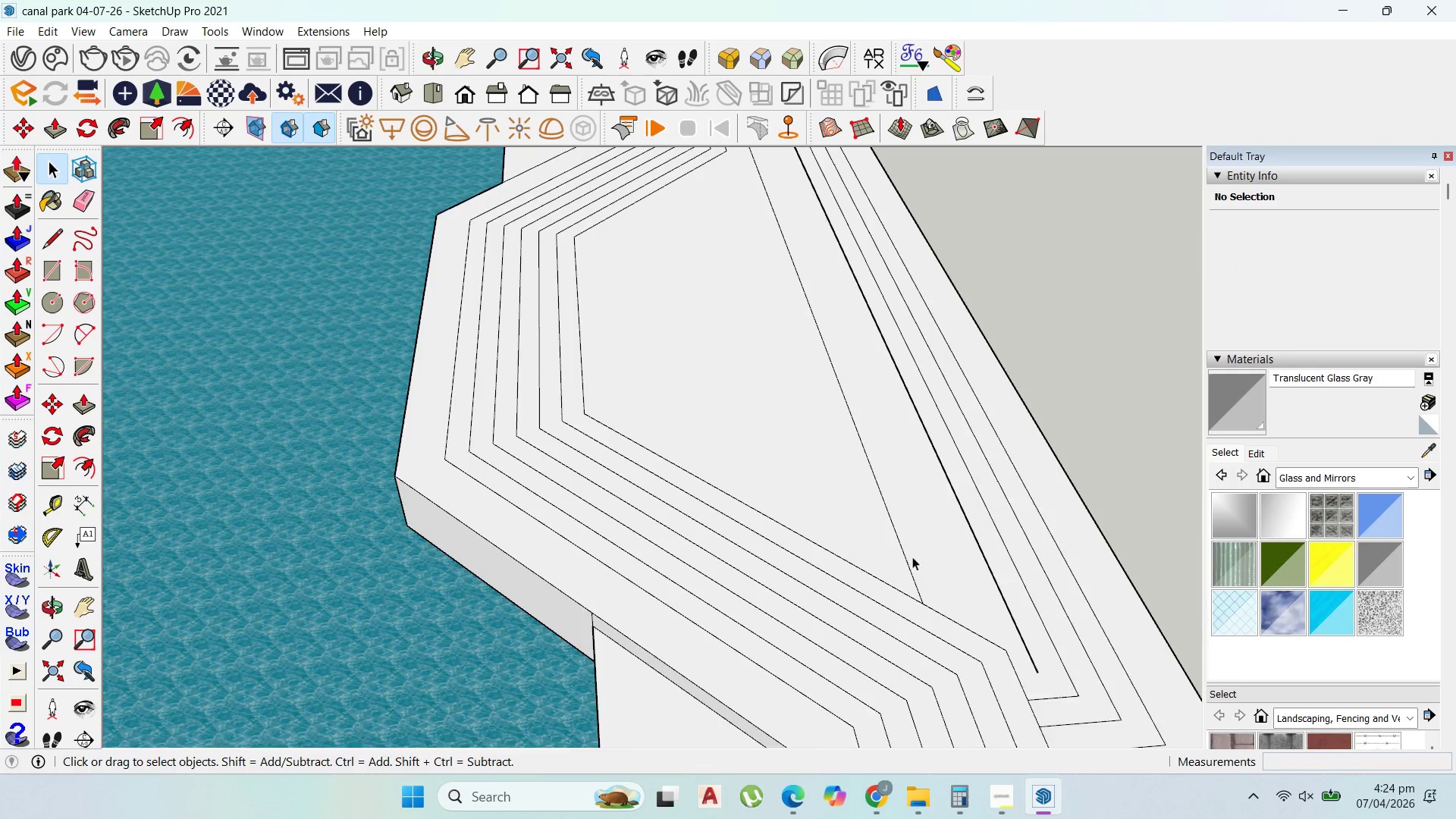 
scroll: coordinate [915, 559], scroll_direction: down, amount: 1.0
 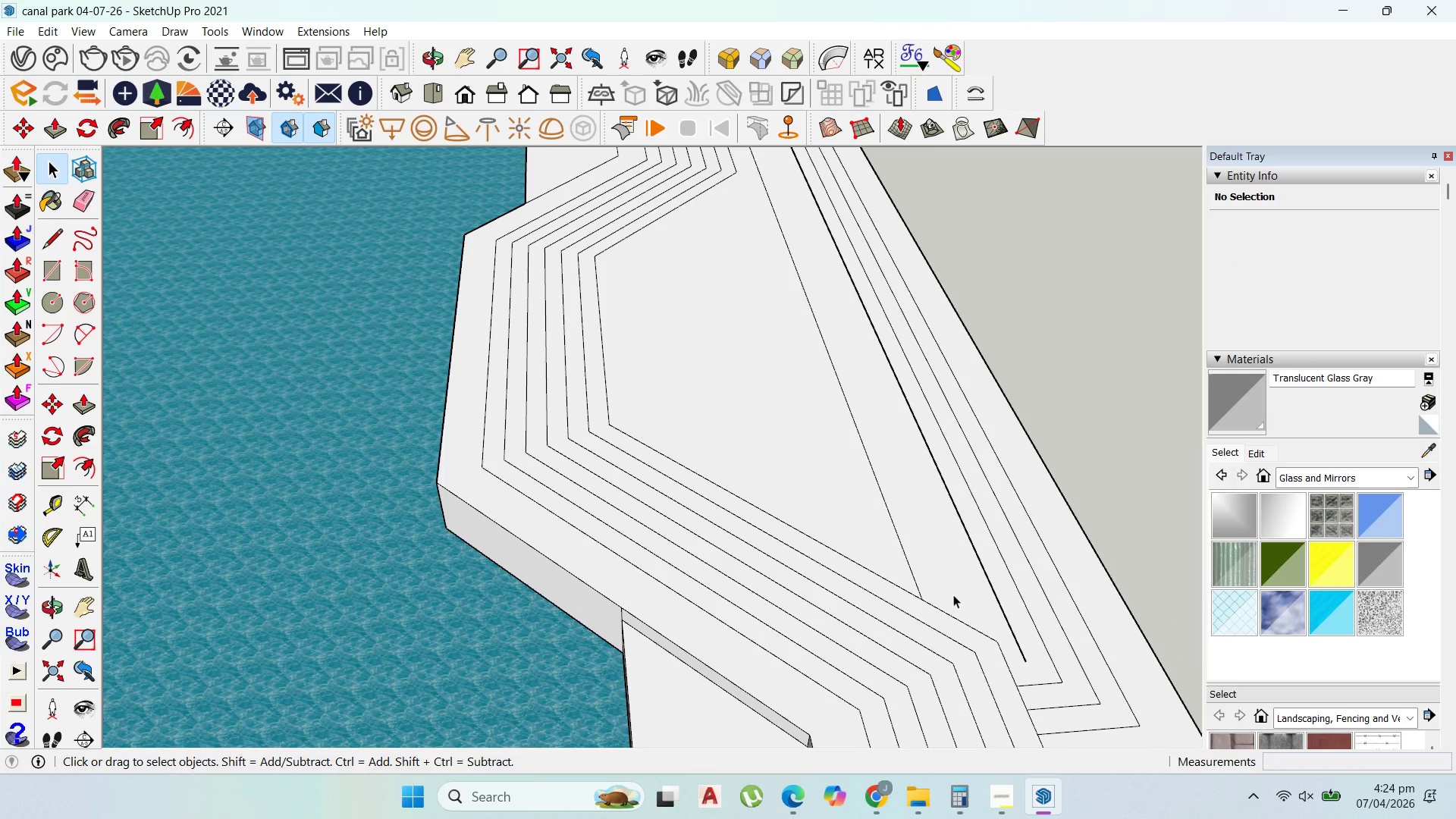 
left_click([901, 548])
 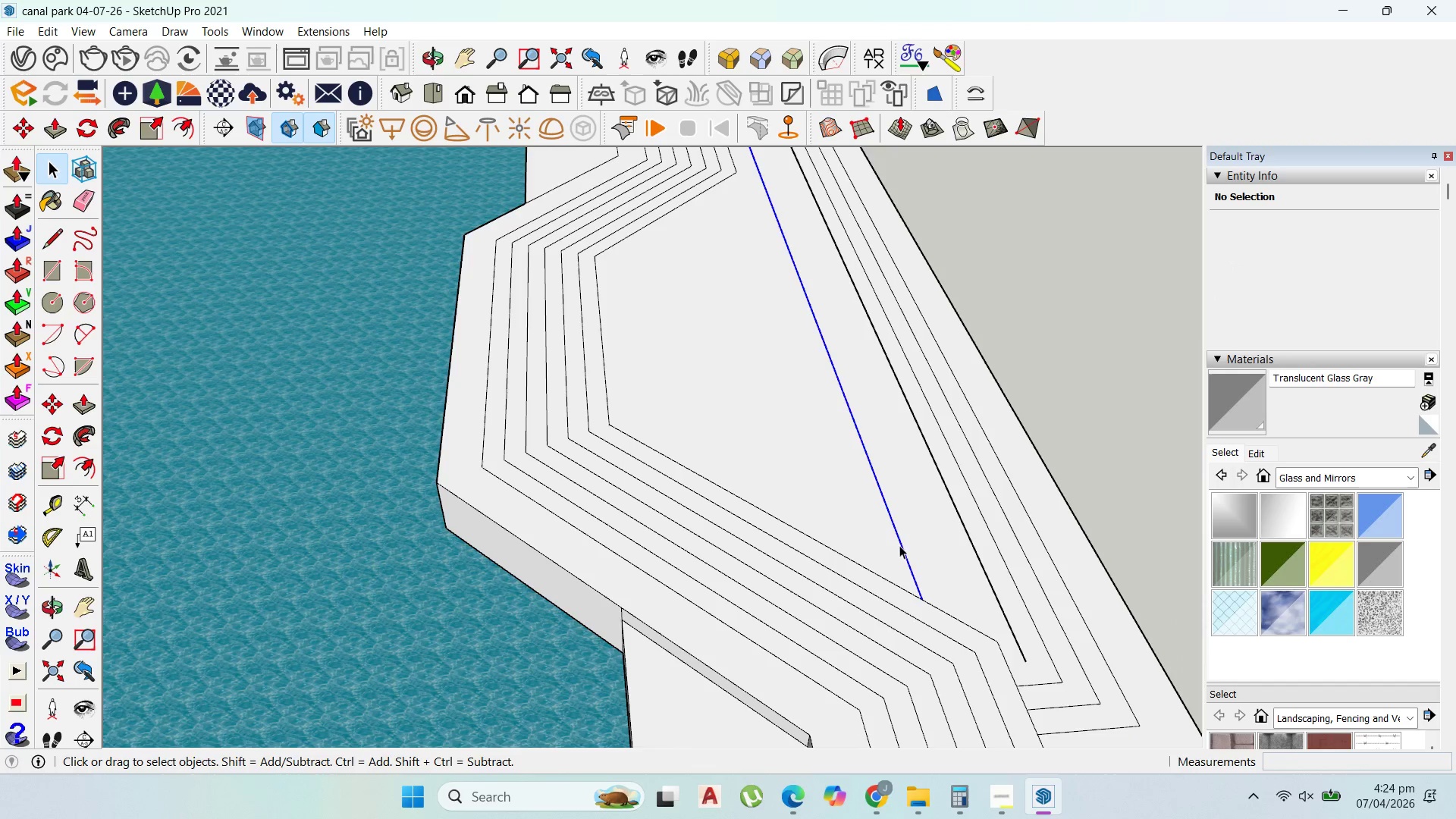 
key(Delete)
 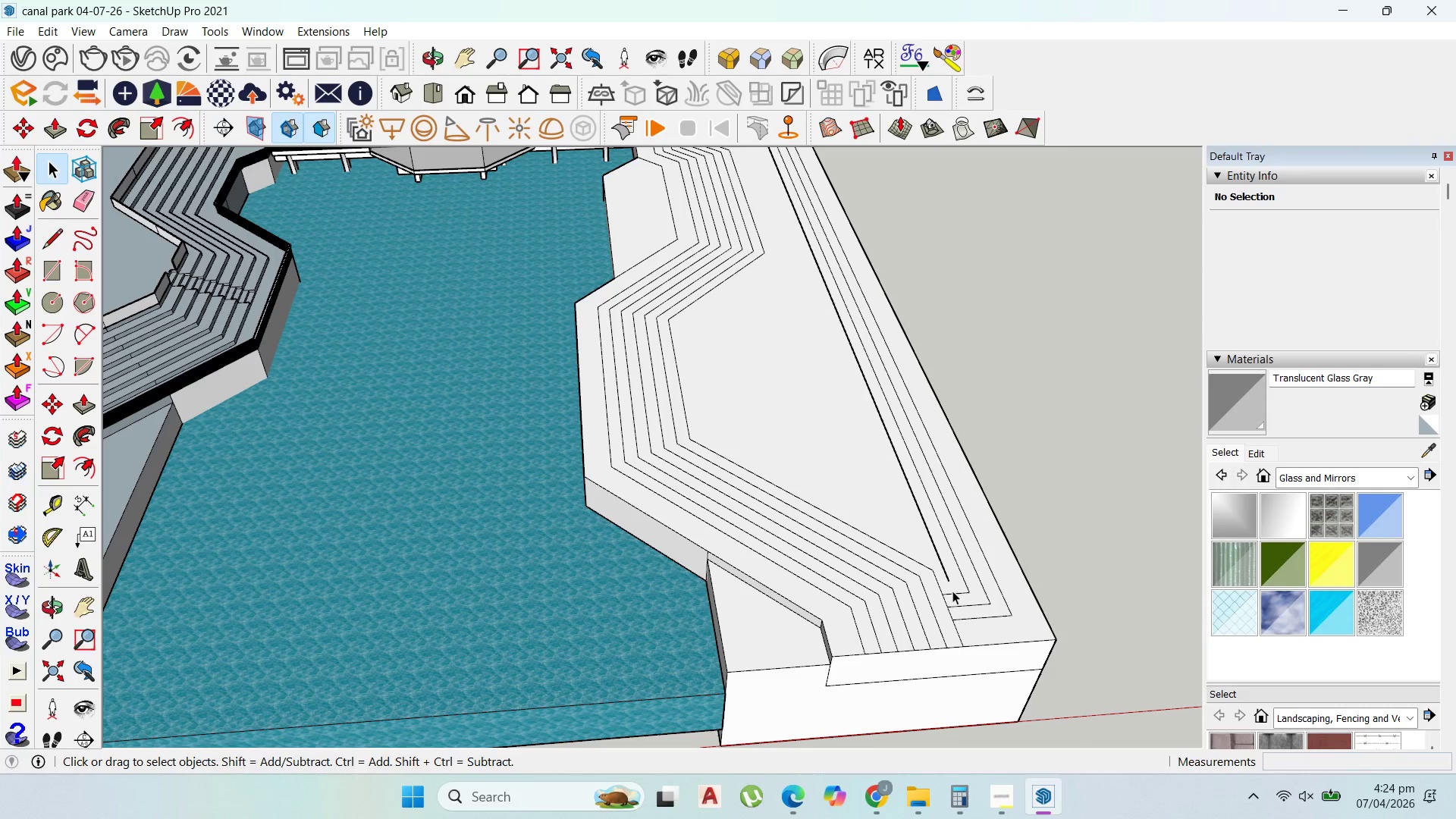 
left_click([952, 592])
 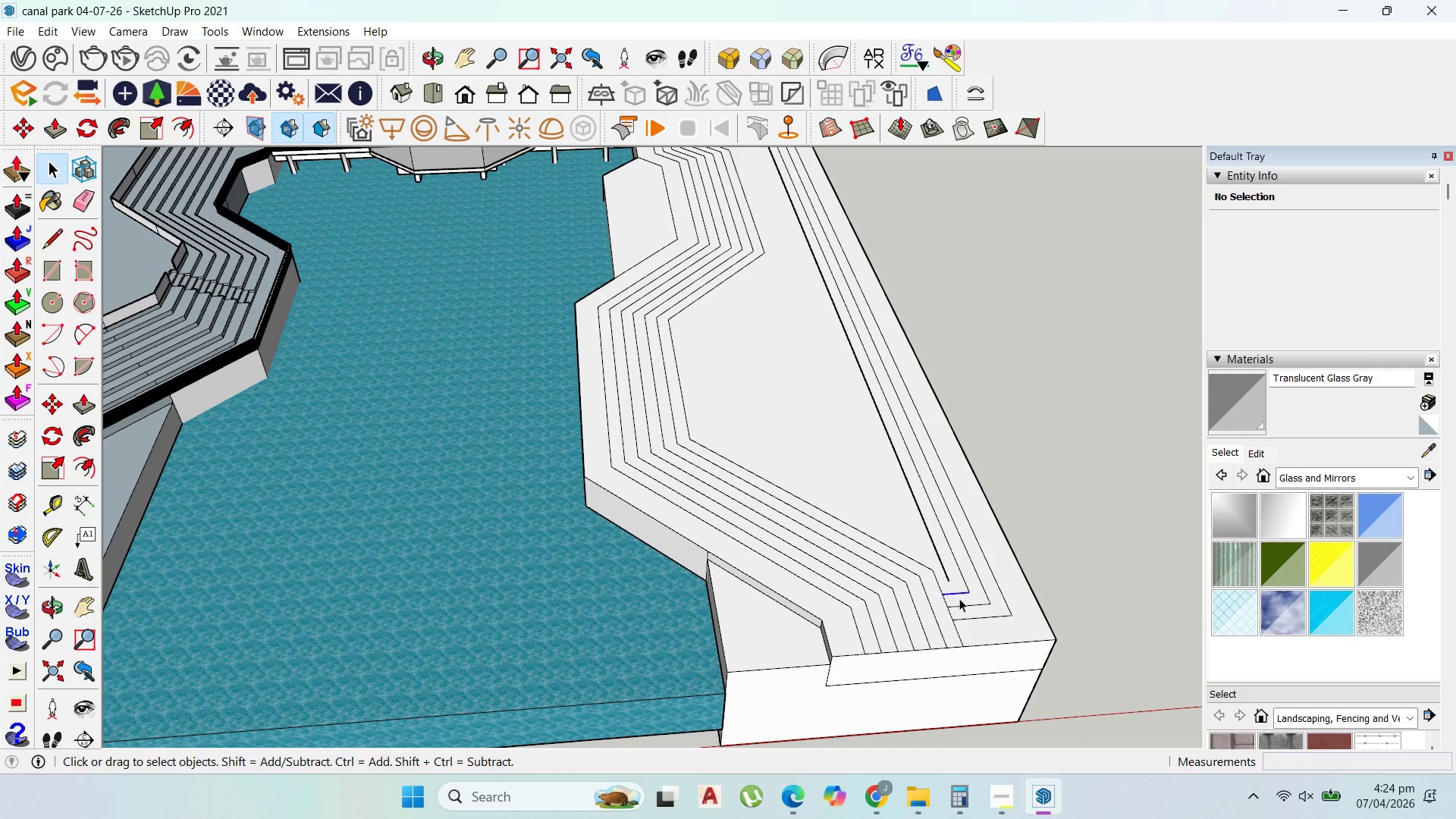 
scroll: coordinate [952, 590], scroll_direction: down, amount: 5.0
 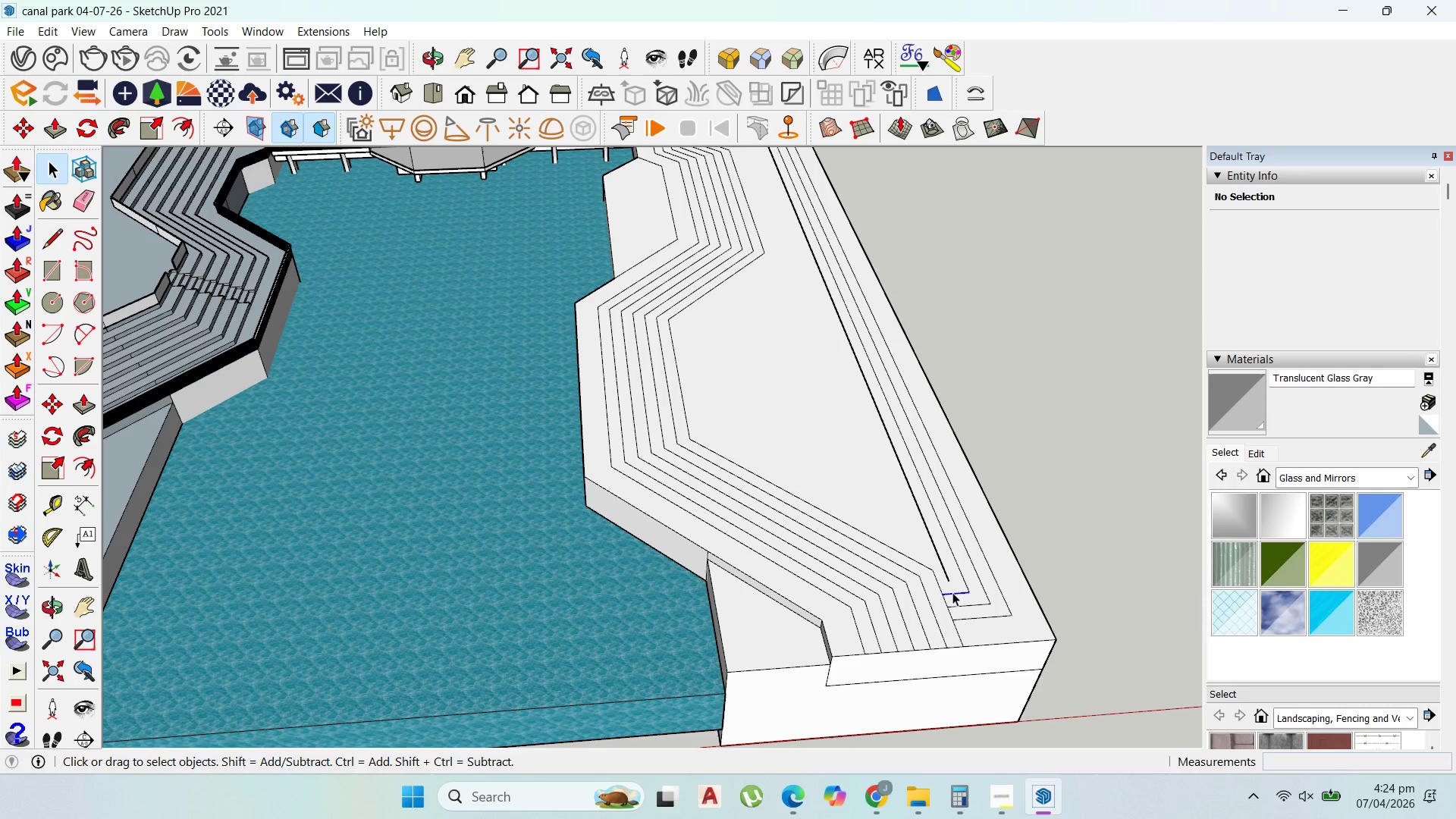 
key(Delete)
 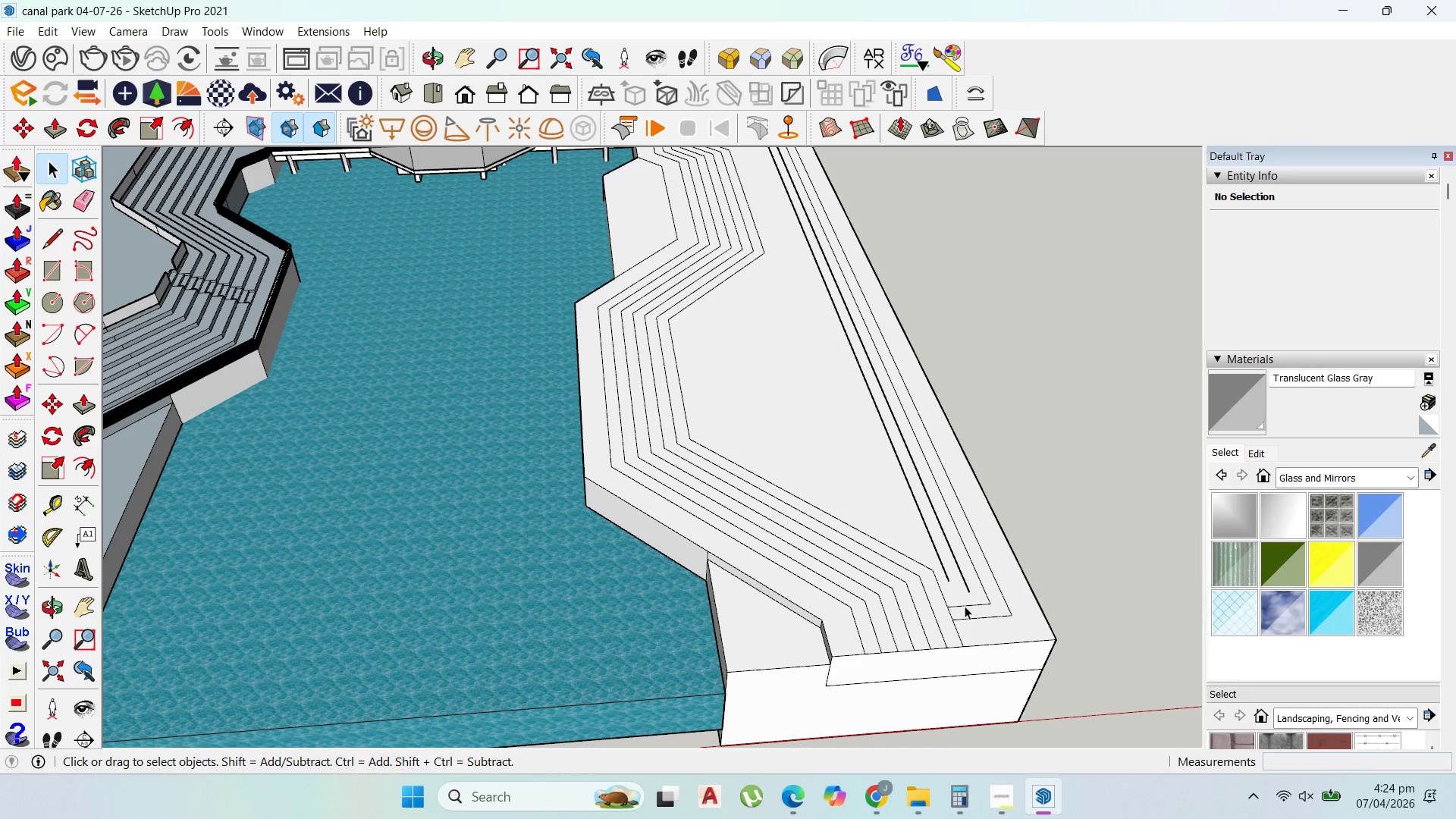 
left_click([965, 606])
 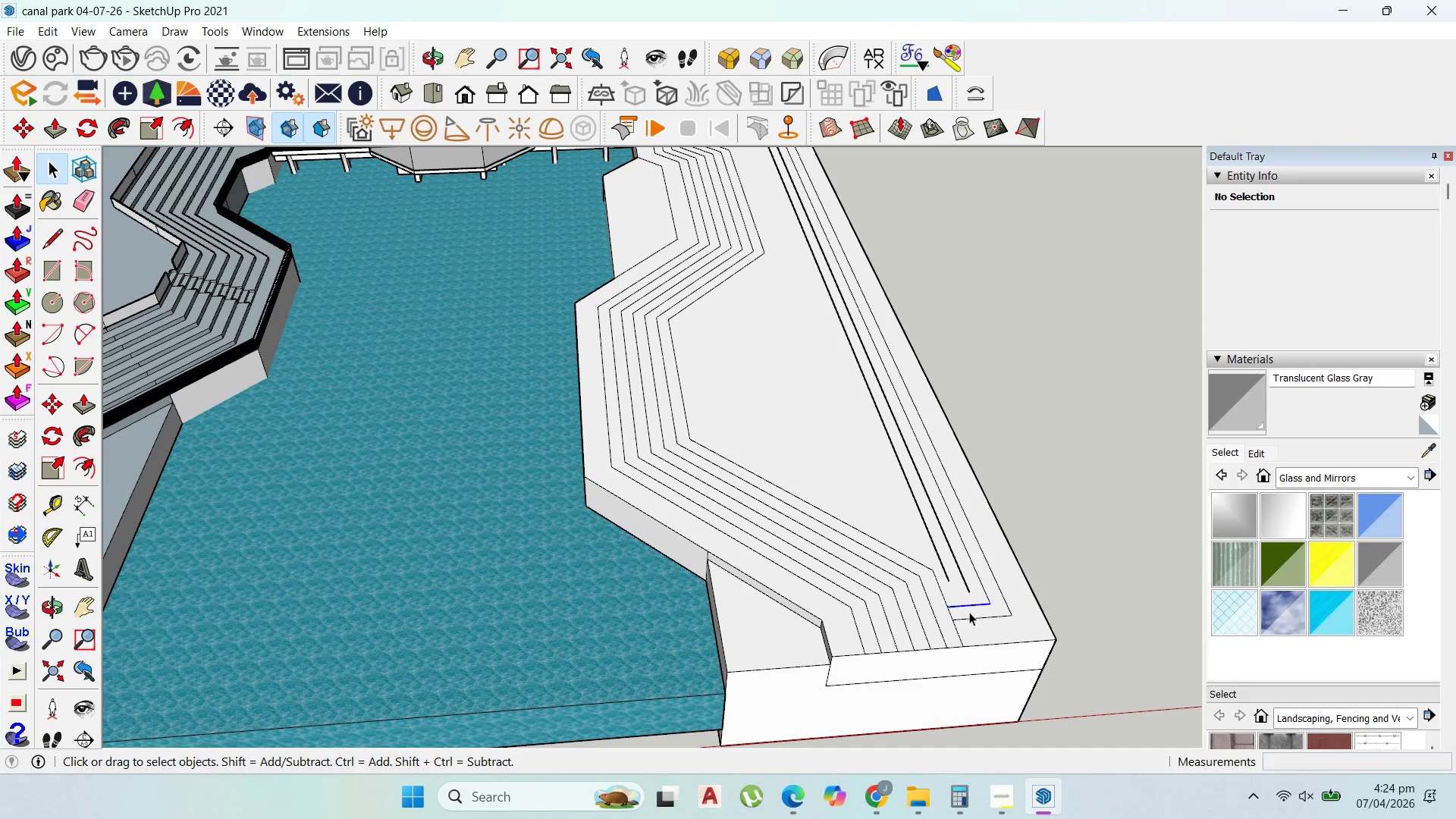 
key(Delete)
 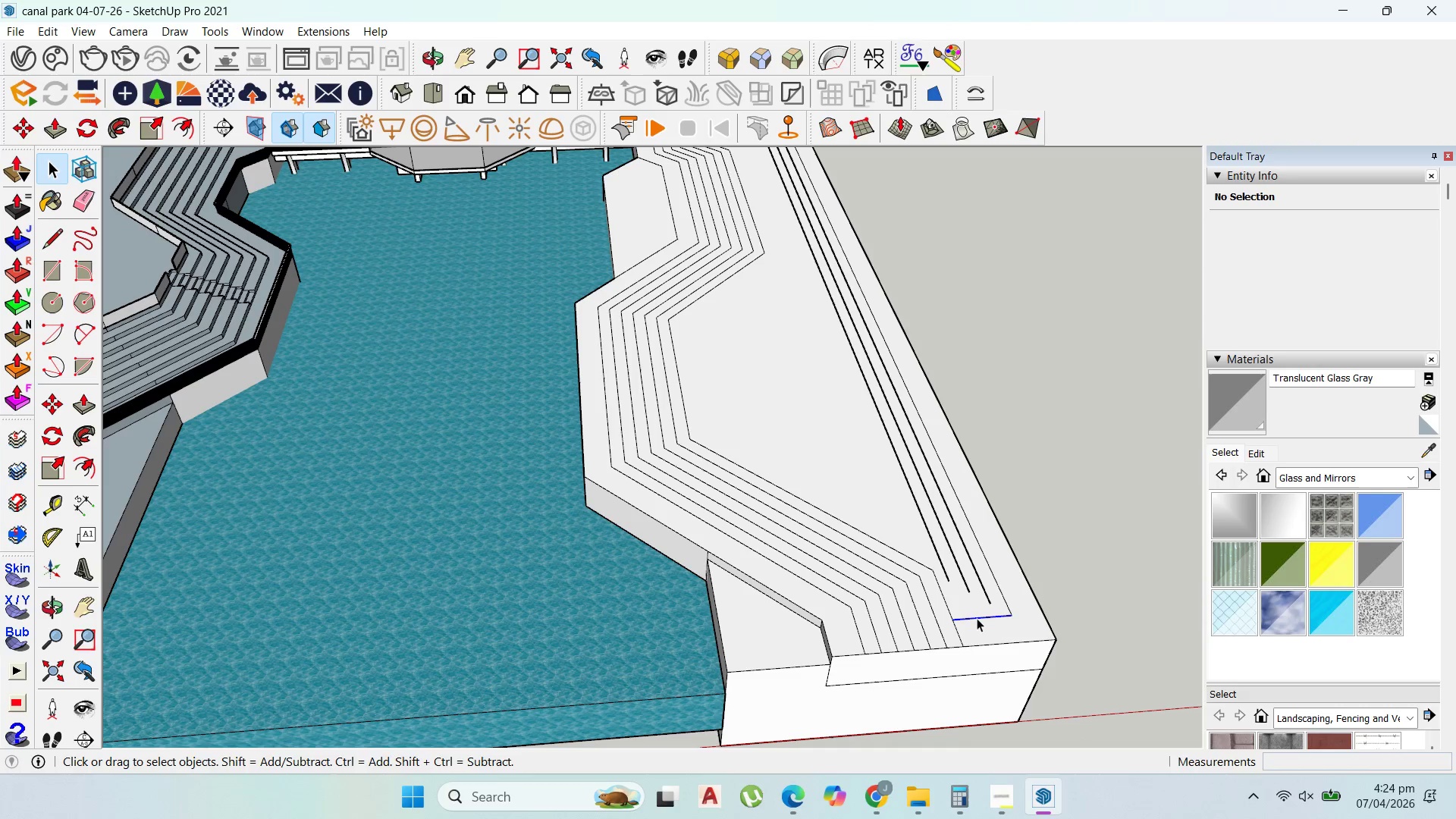 
key(Delete)
 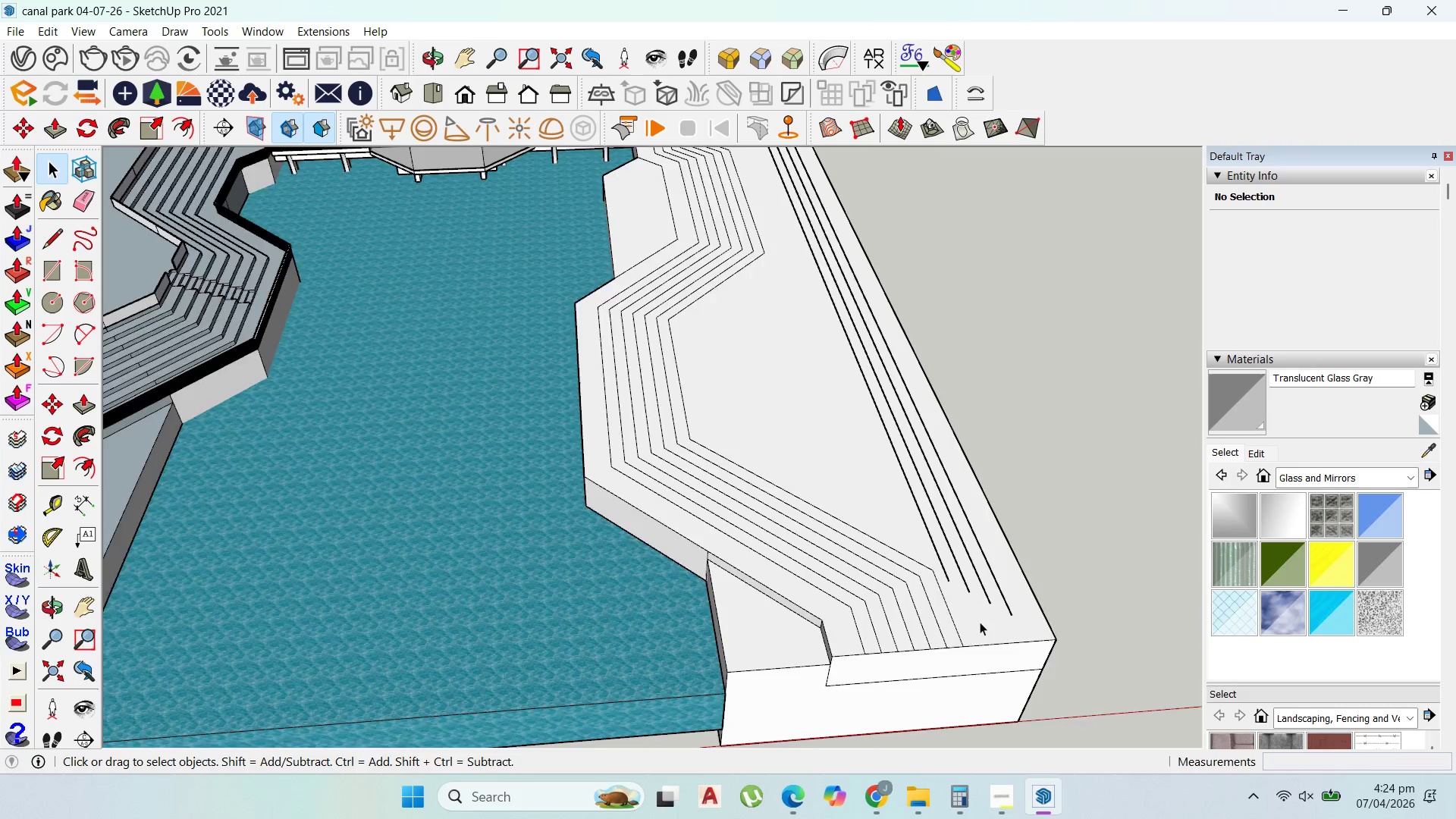 
scroll: coordinate [695, 209], scroll_direction: up, amount: 6.0
 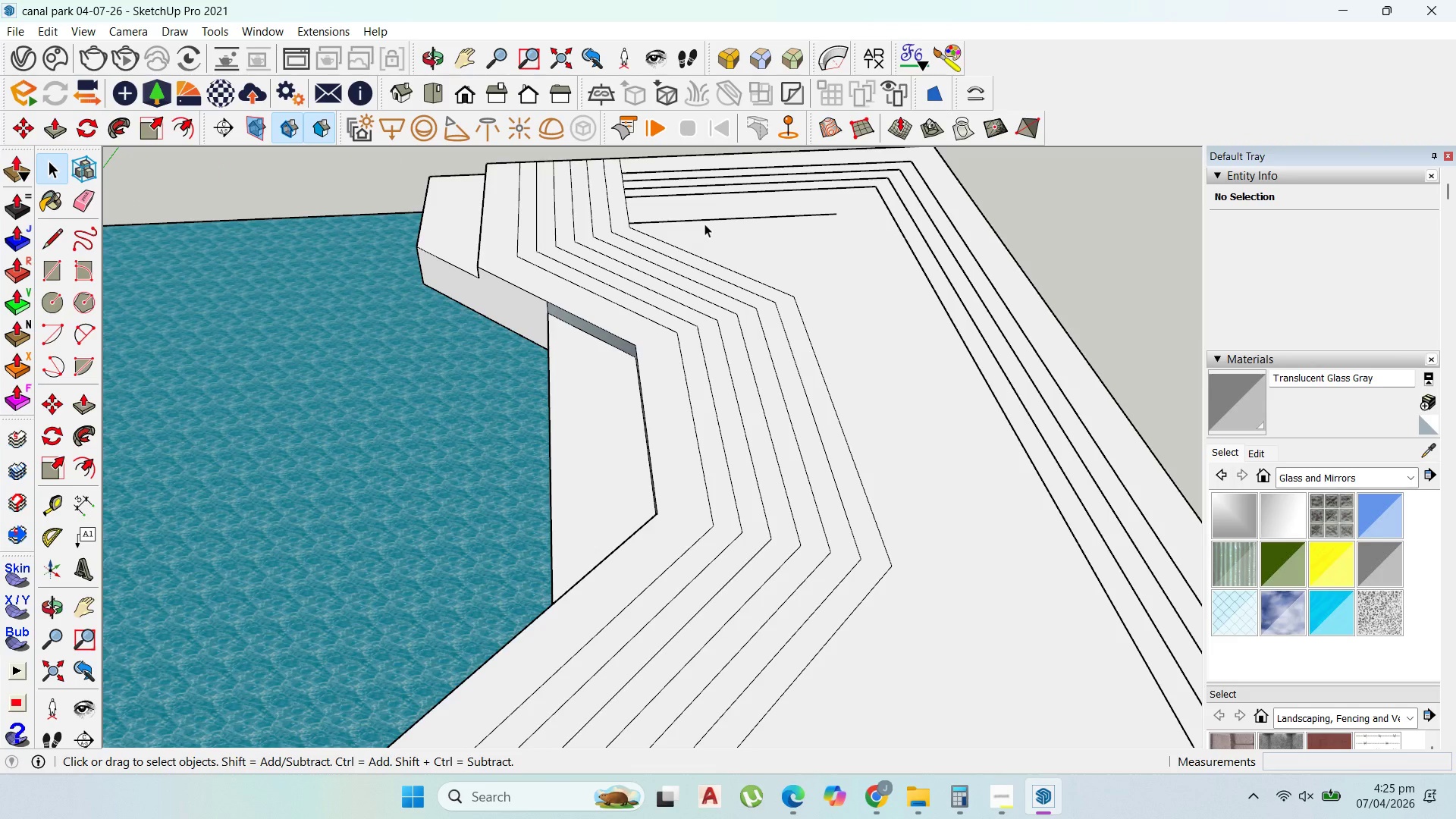 
left_click([704, 224])
 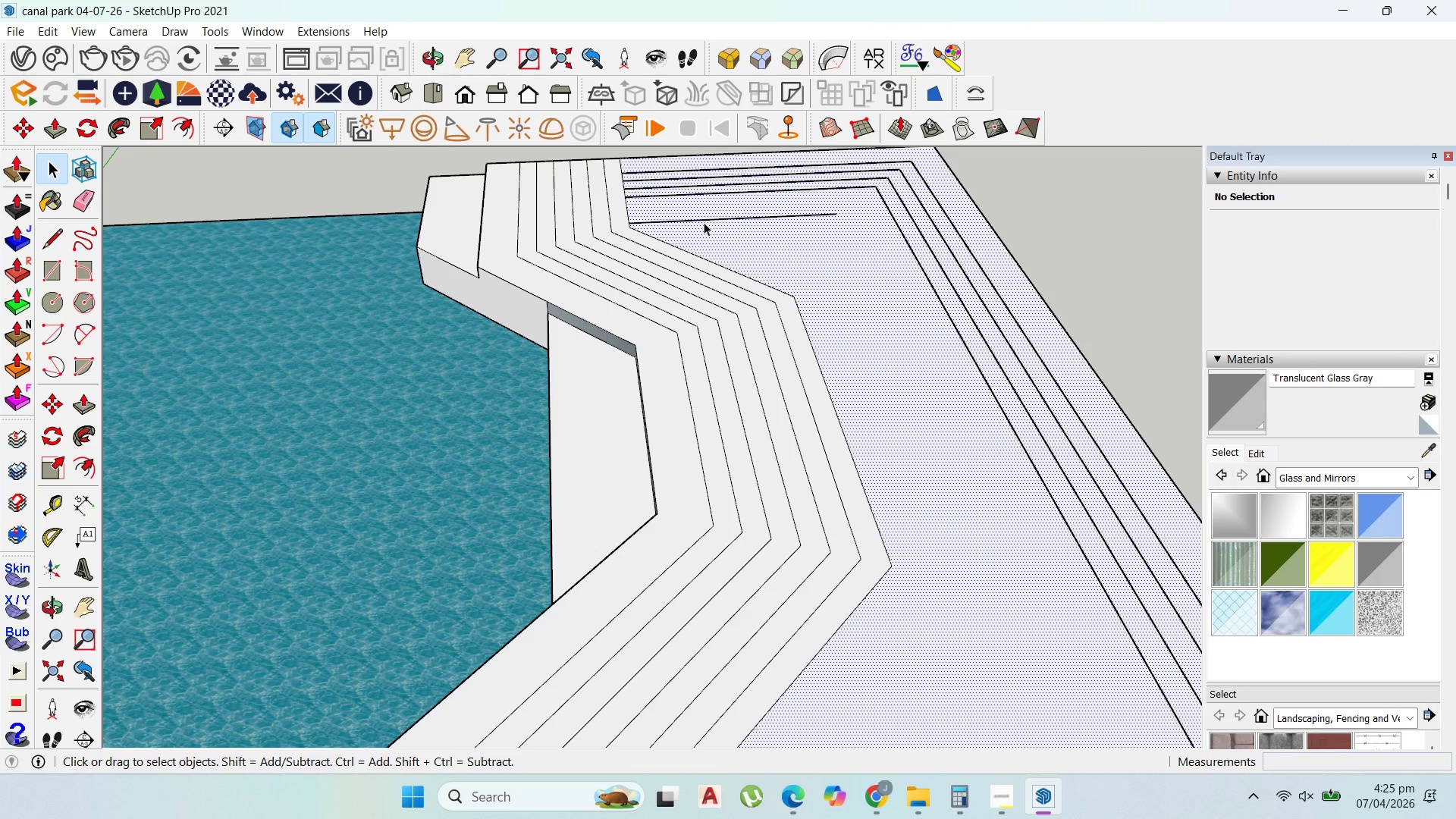 
left_click([702, 221])
 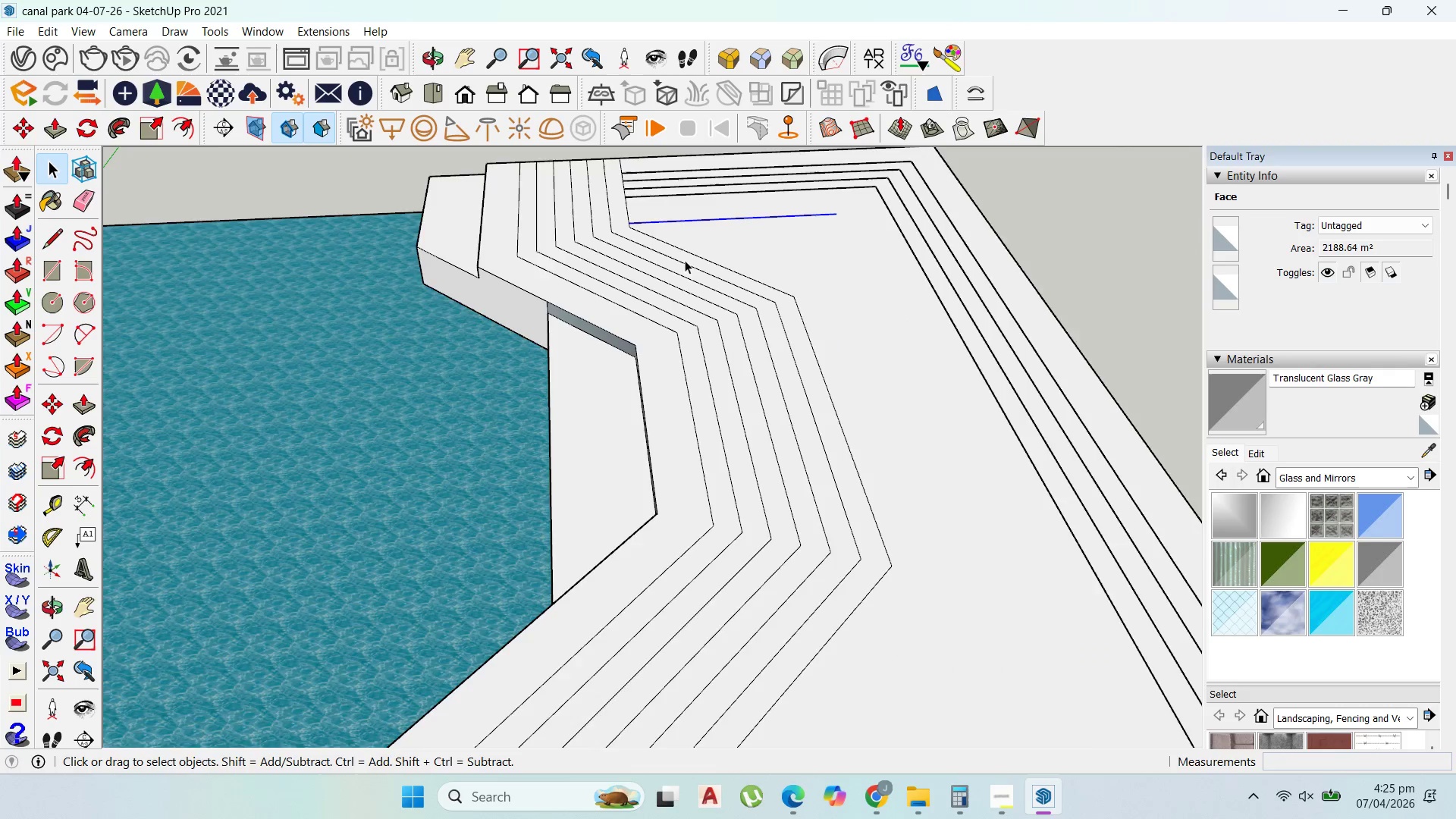 
key(Delete)
 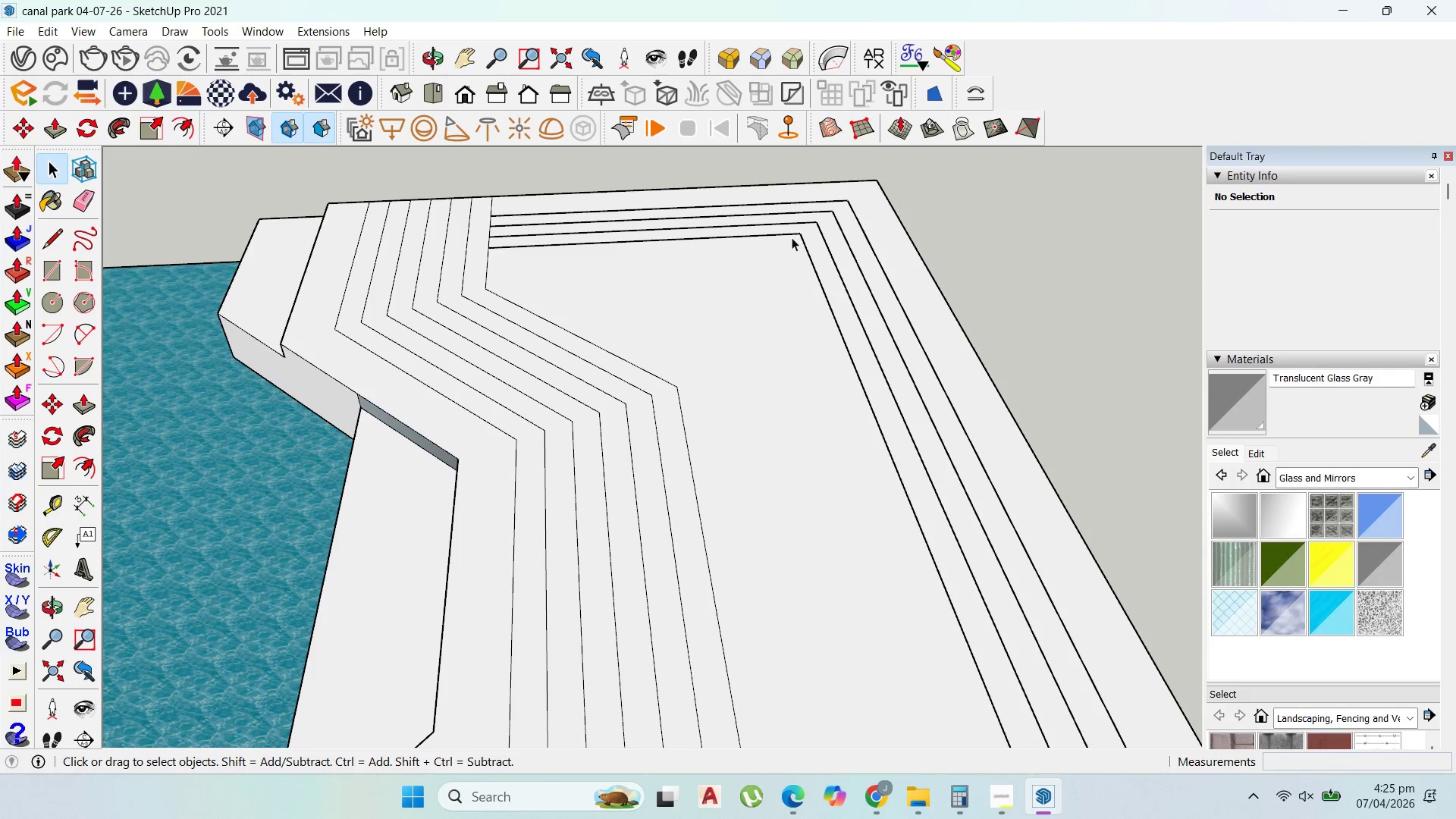 
scroll: coordinate [821, 253], scroll_direction: up, amount: 1.0
 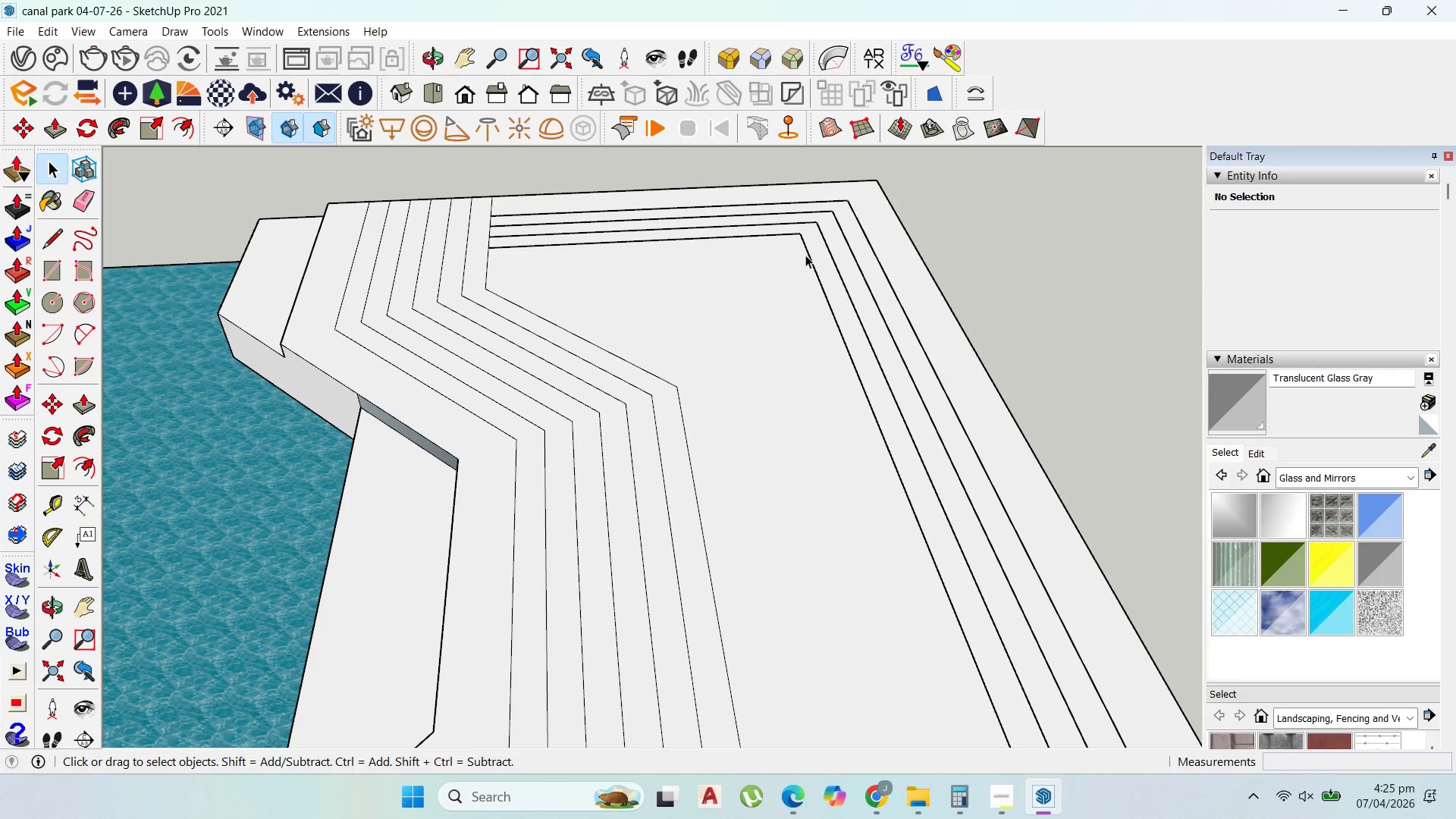 
left_click([789, 233])
 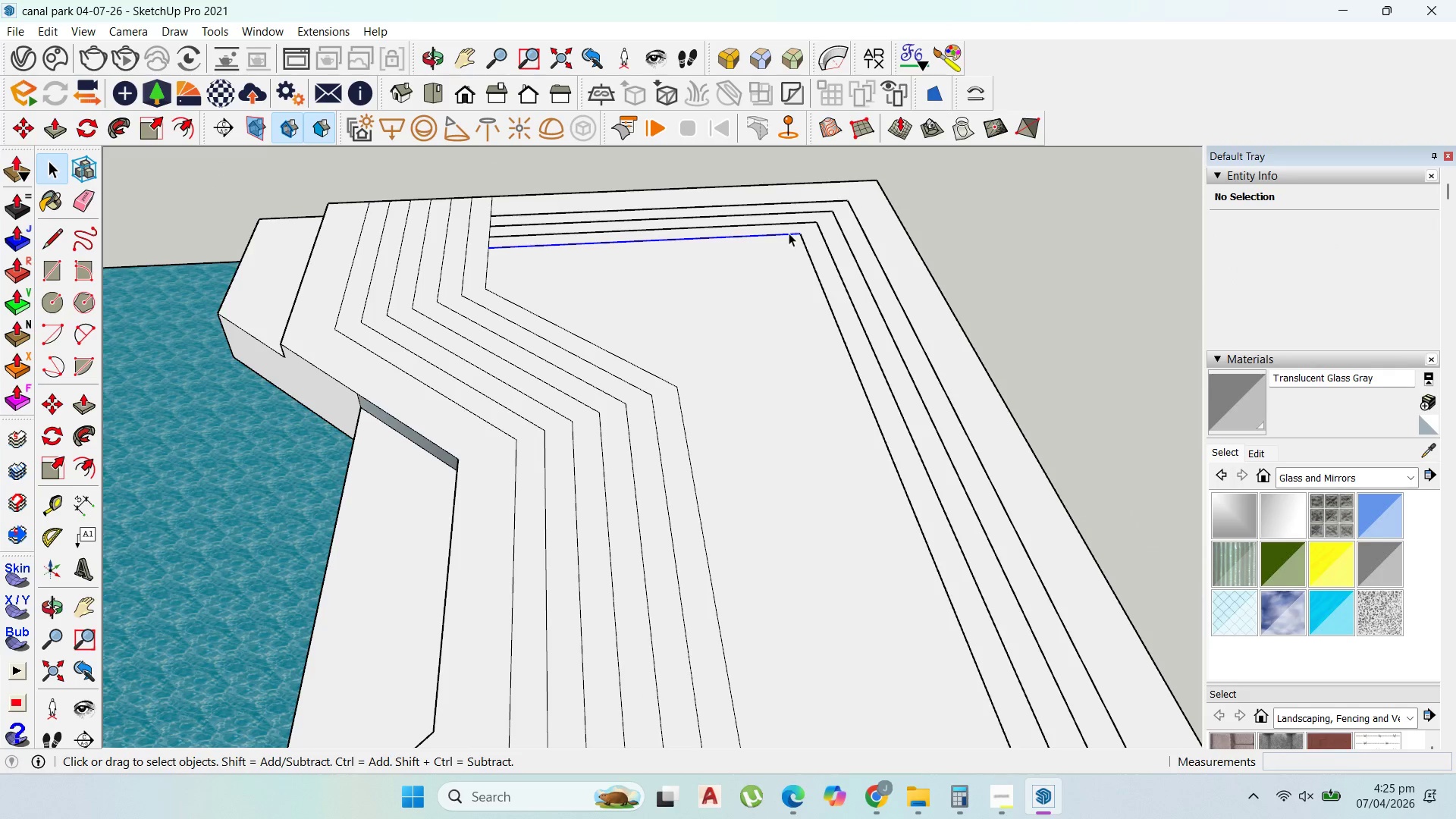 
key(Delete)
 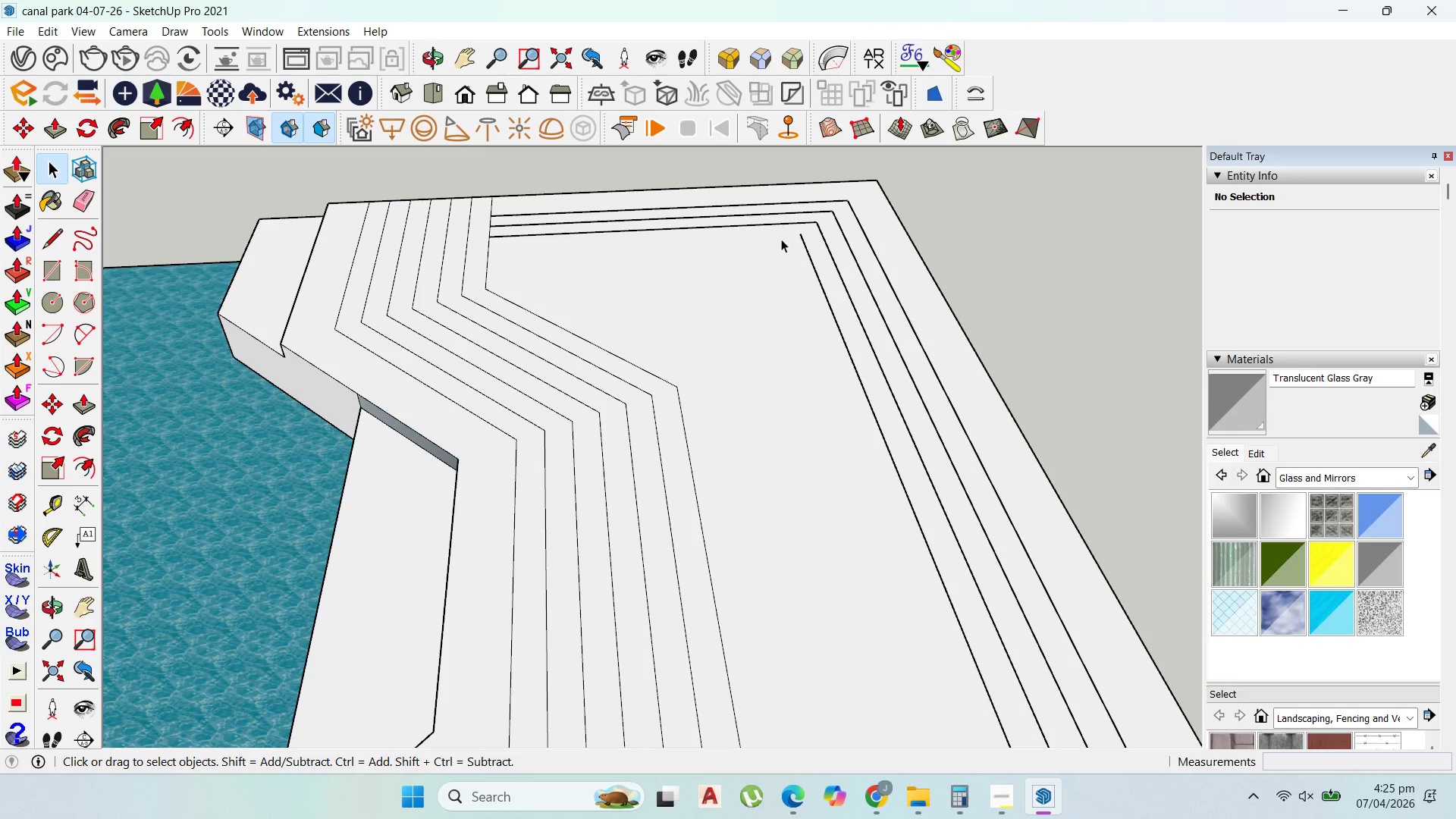 
mouse_move([14, 198])
 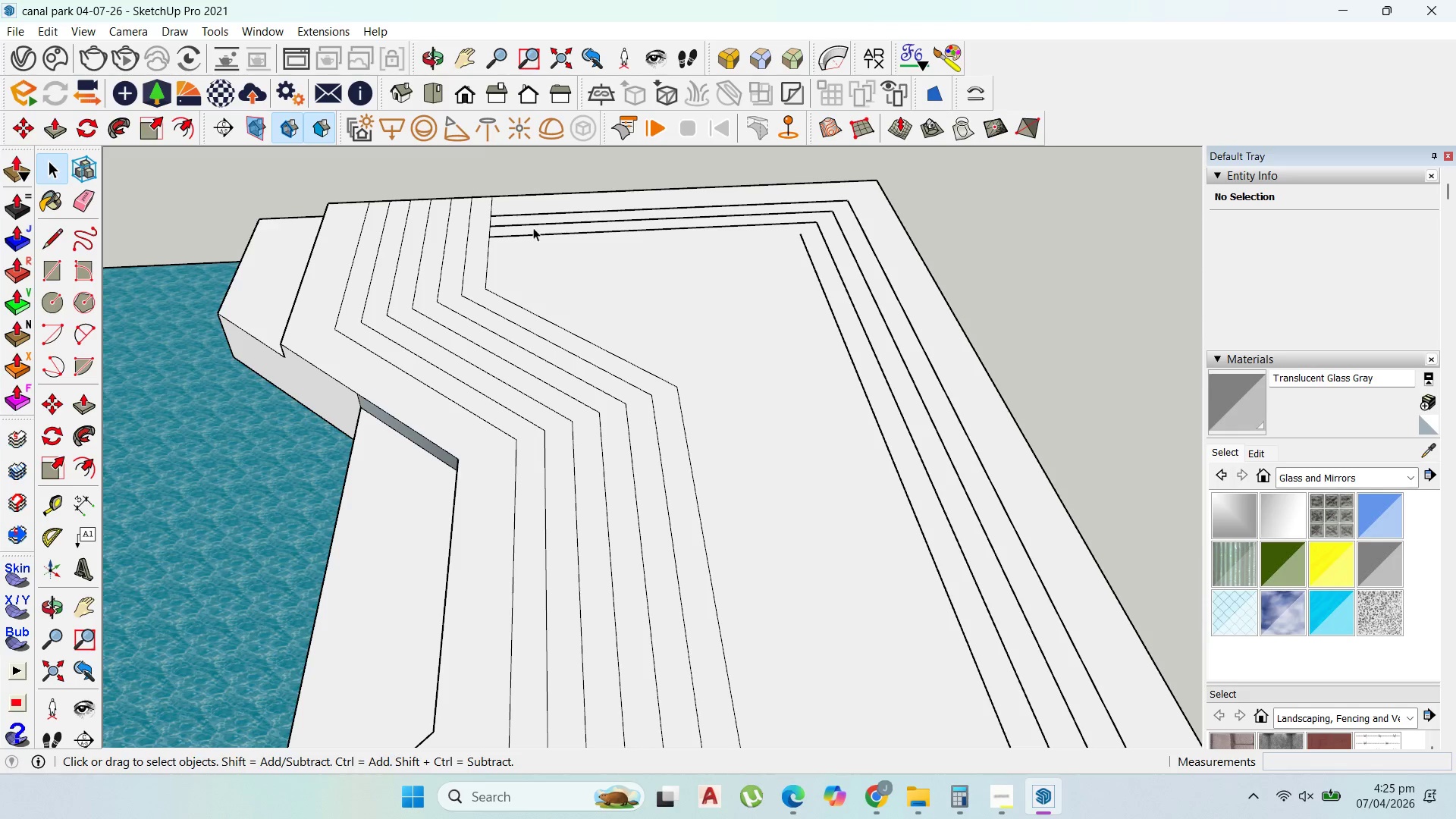 
left_click([535, 234])
 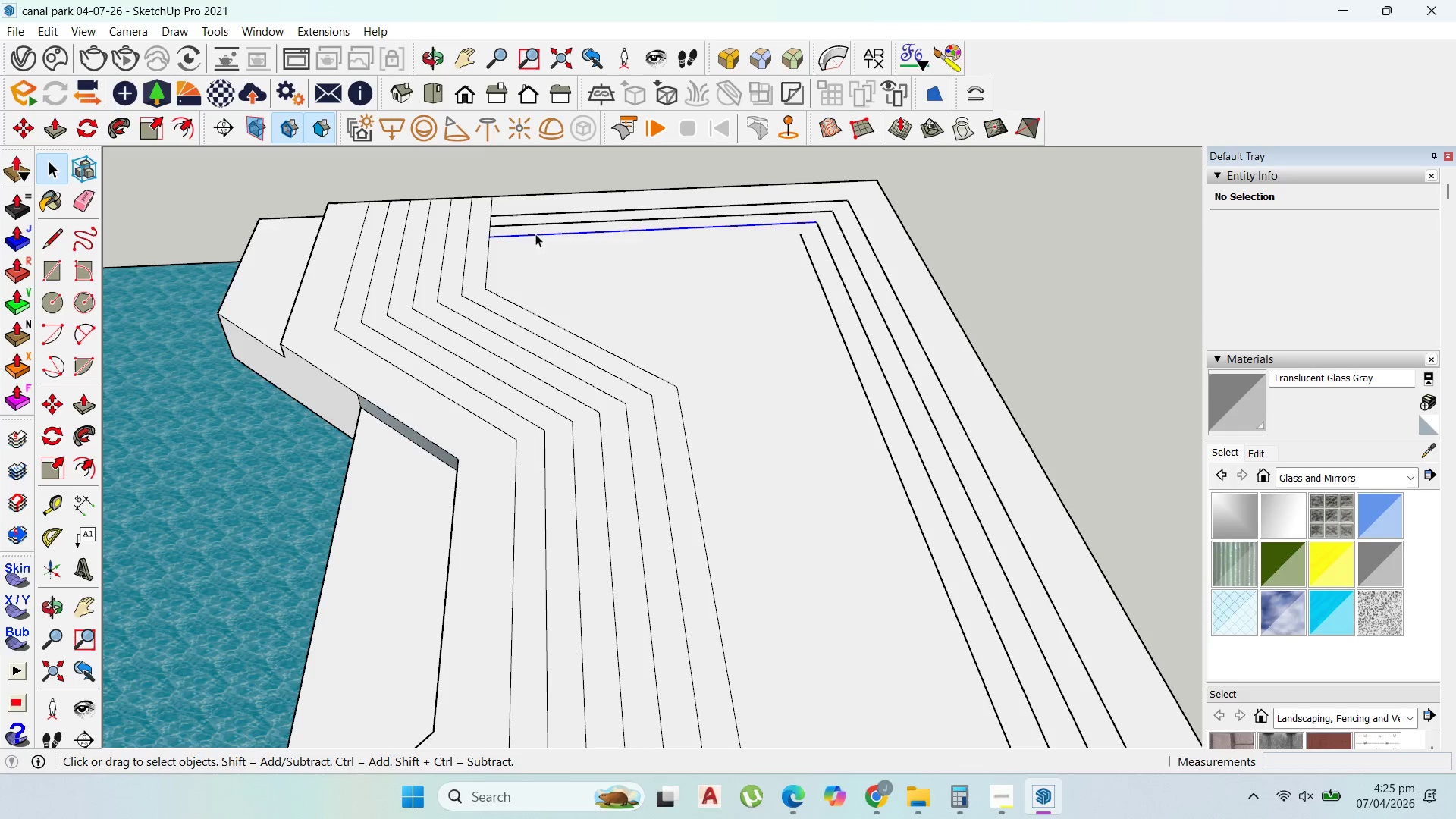 
key(Delete)
 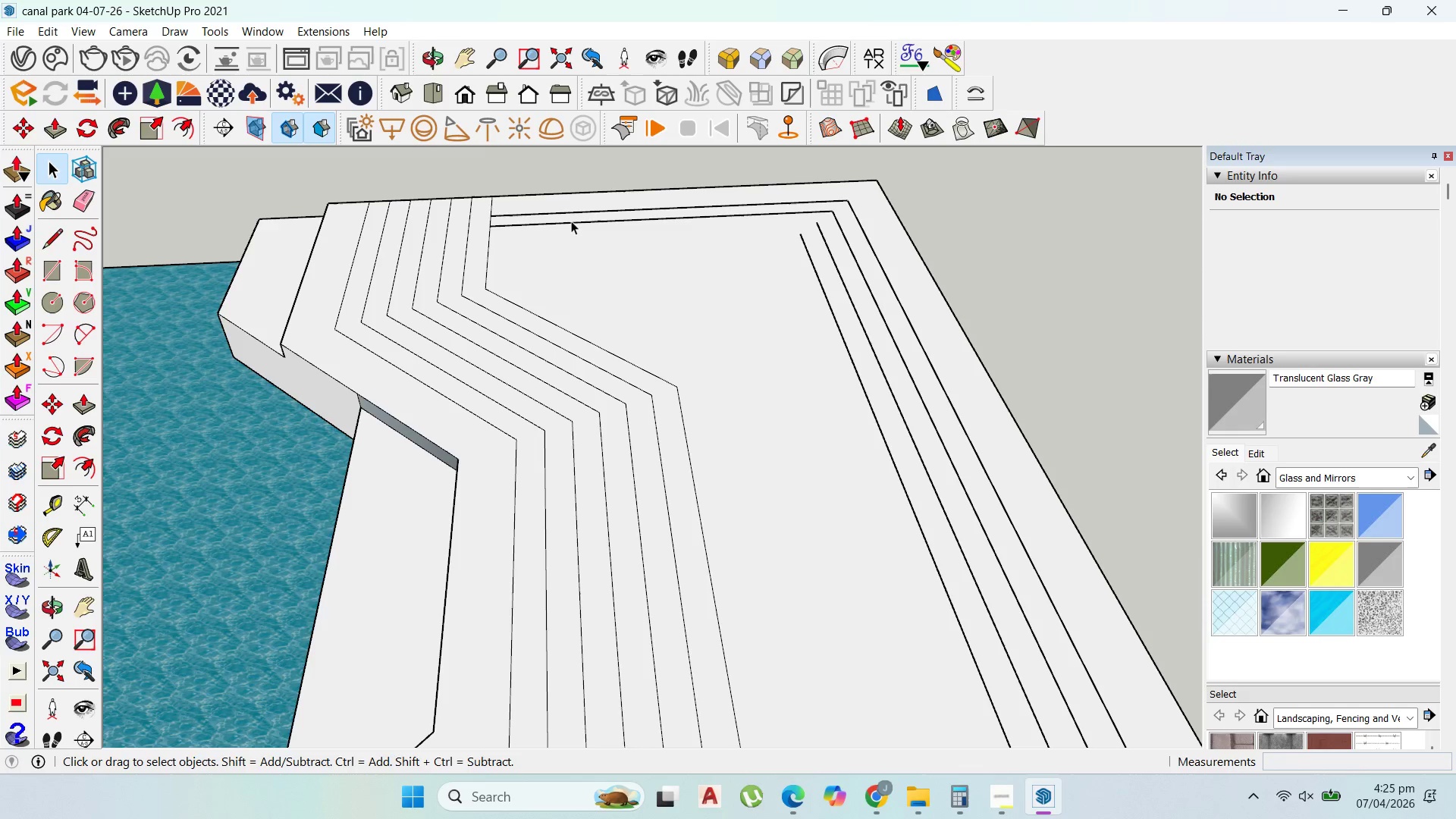 
key(Delete)
 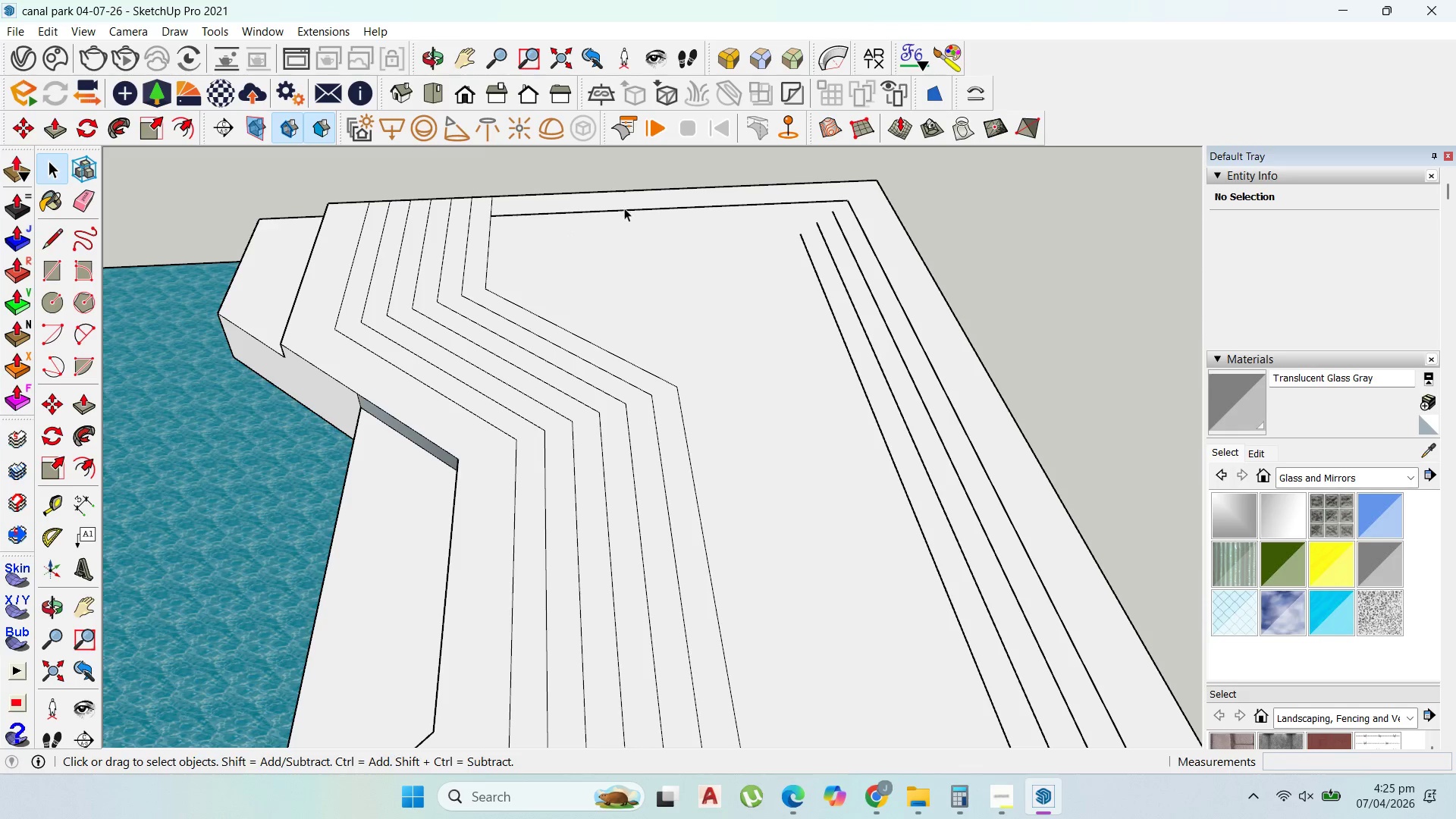 
left_click([624, 208])
 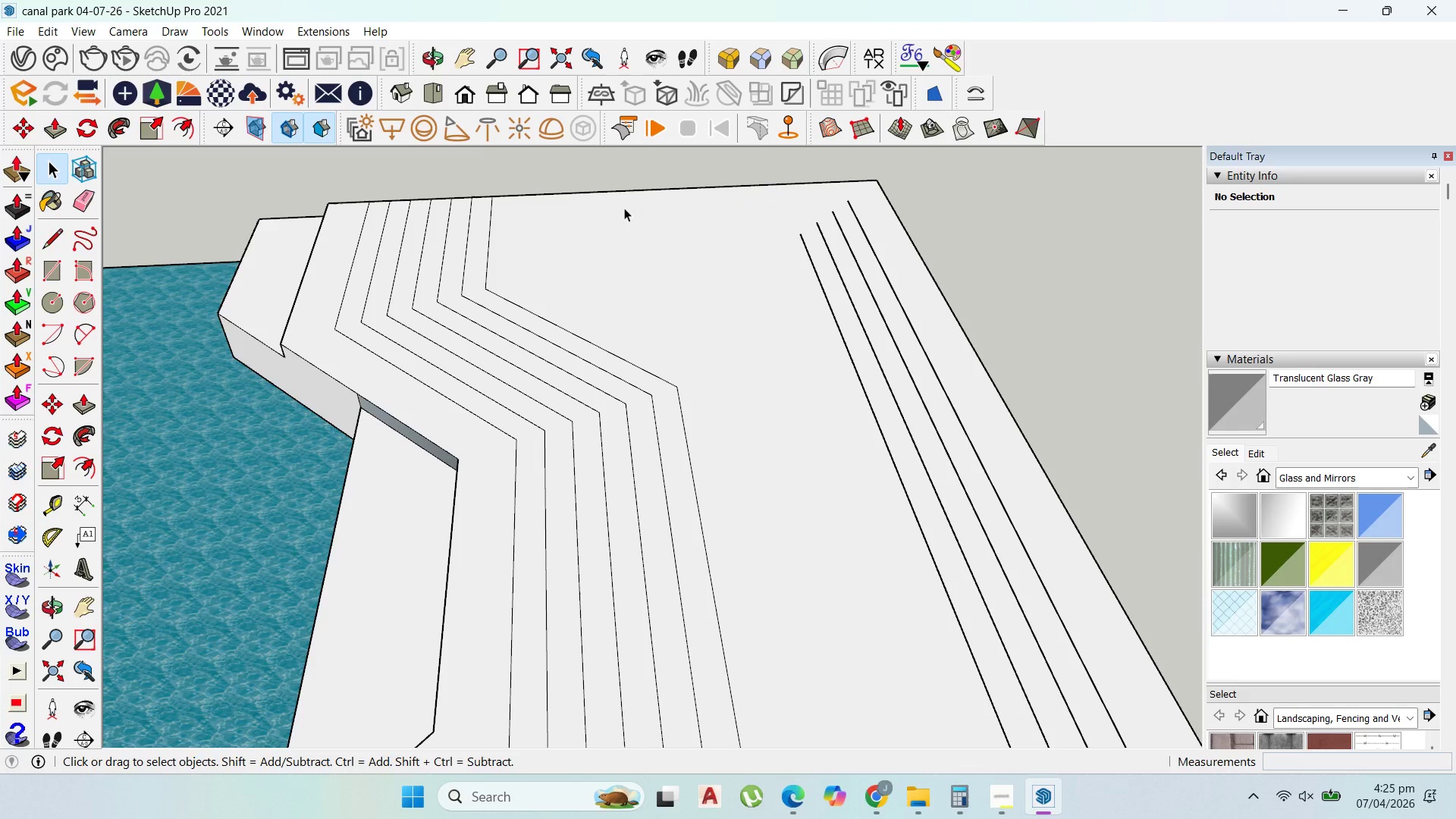 
key(Delete)
 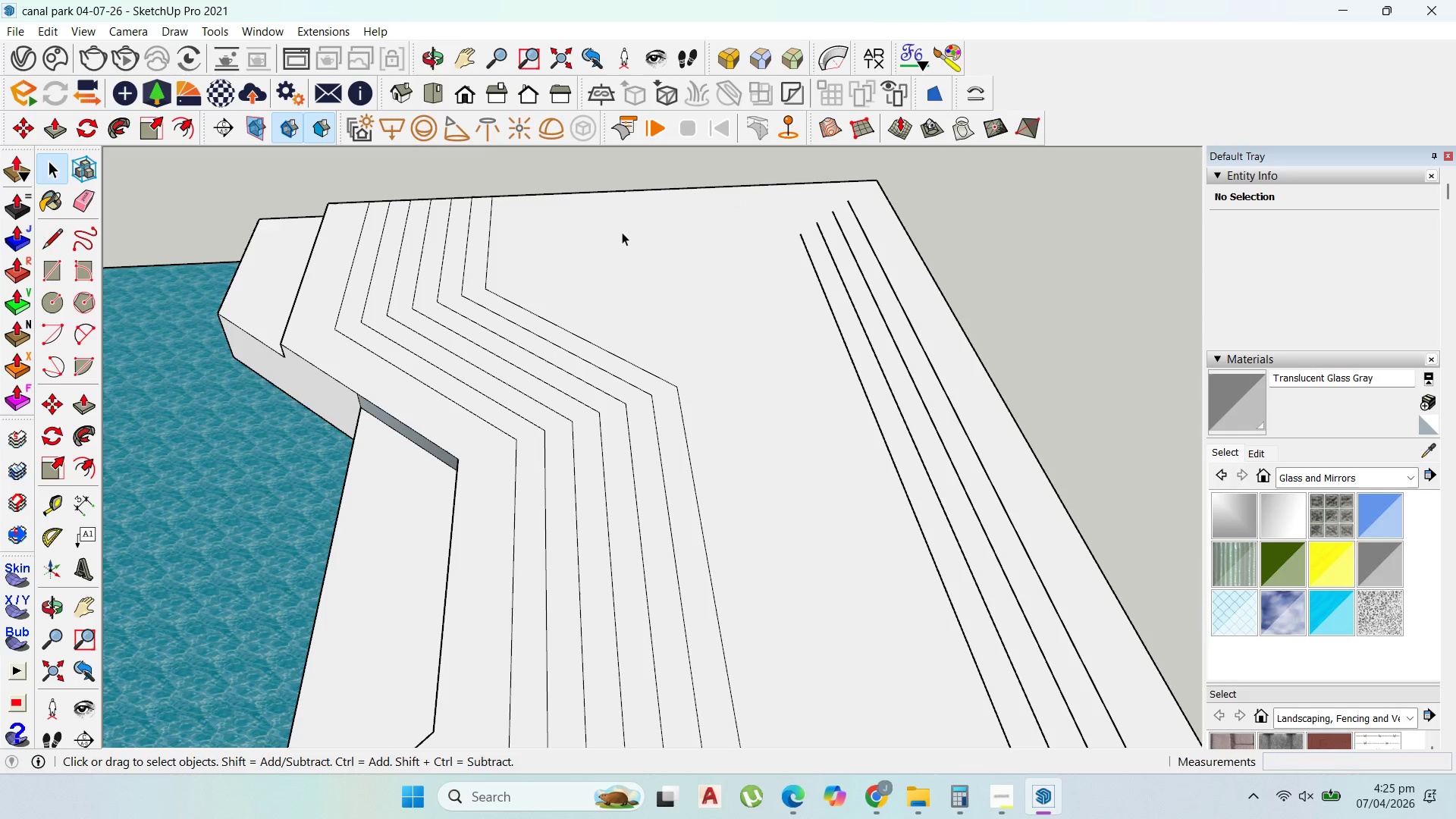 
key(Control+S)
 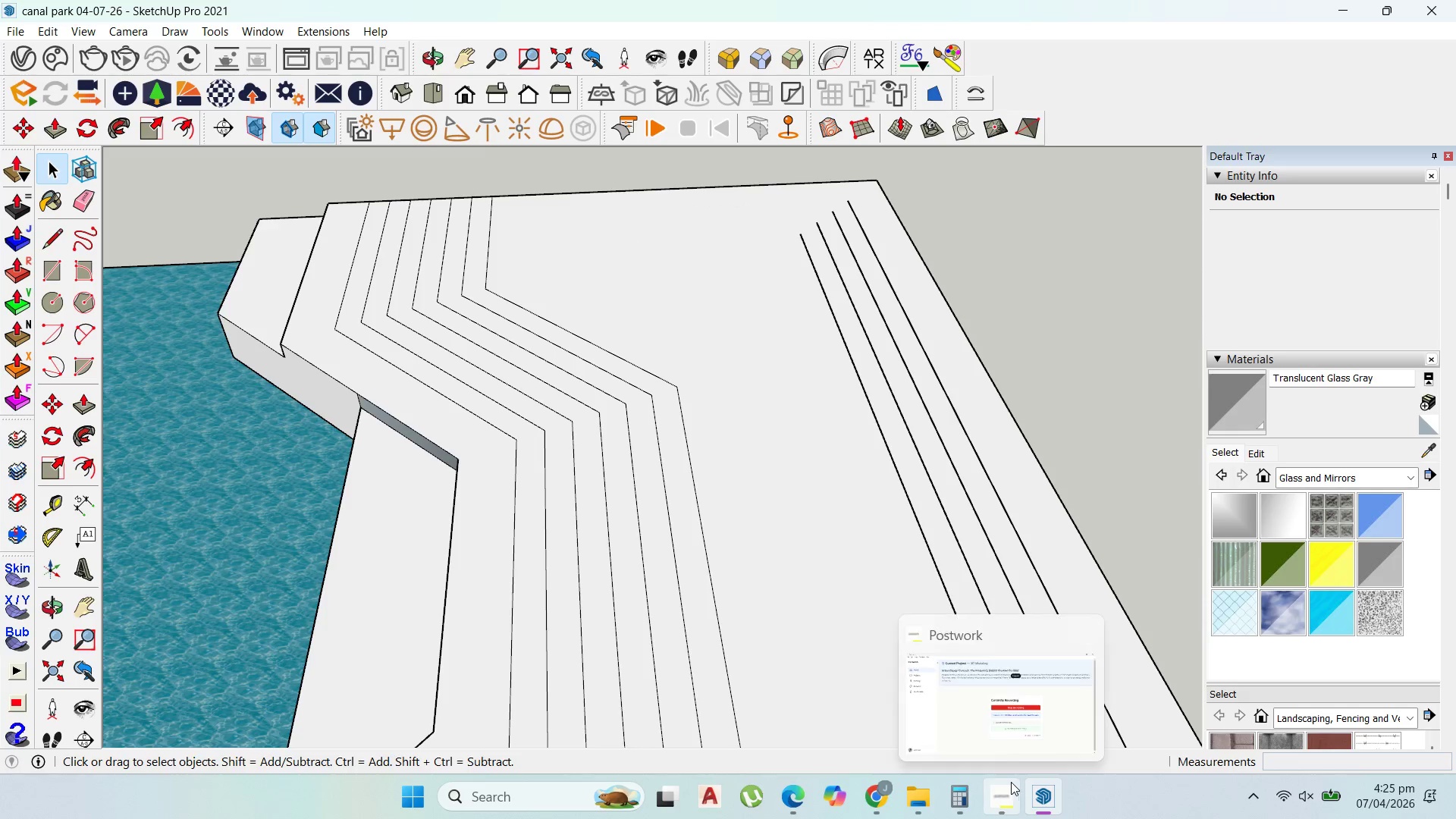 
left_click([1005, 790])